 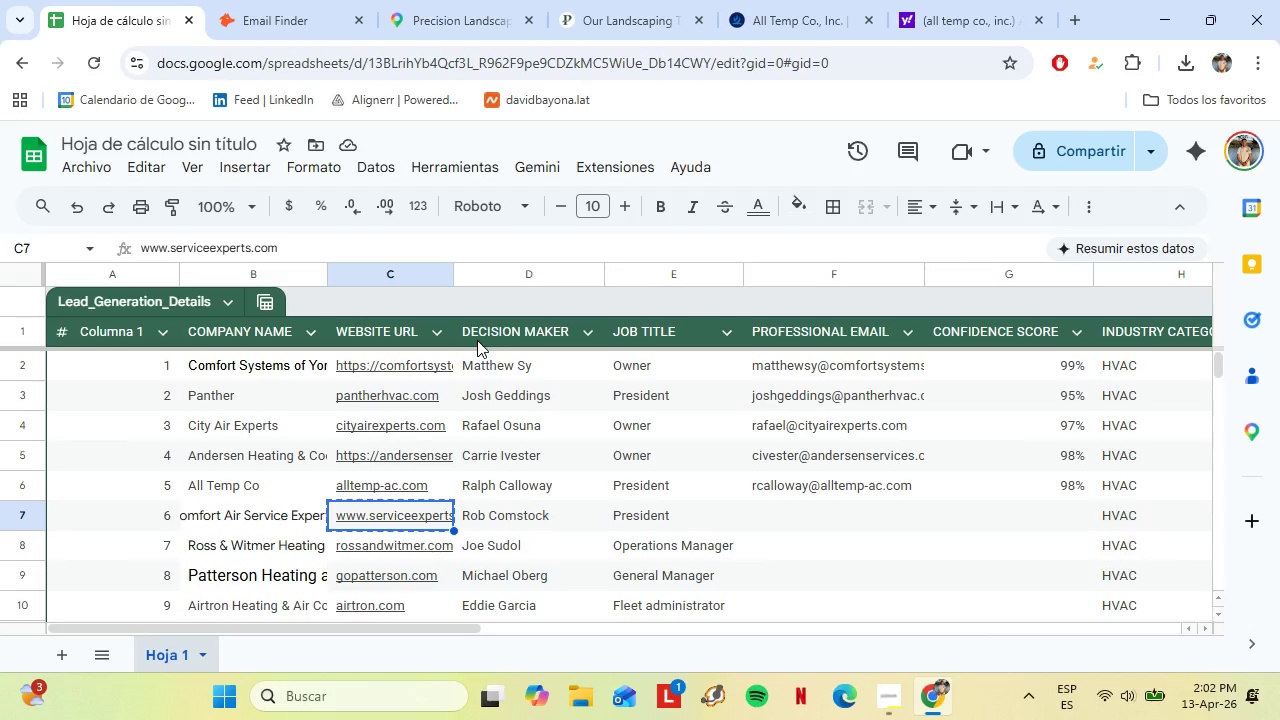 
left_click([813, 516])
 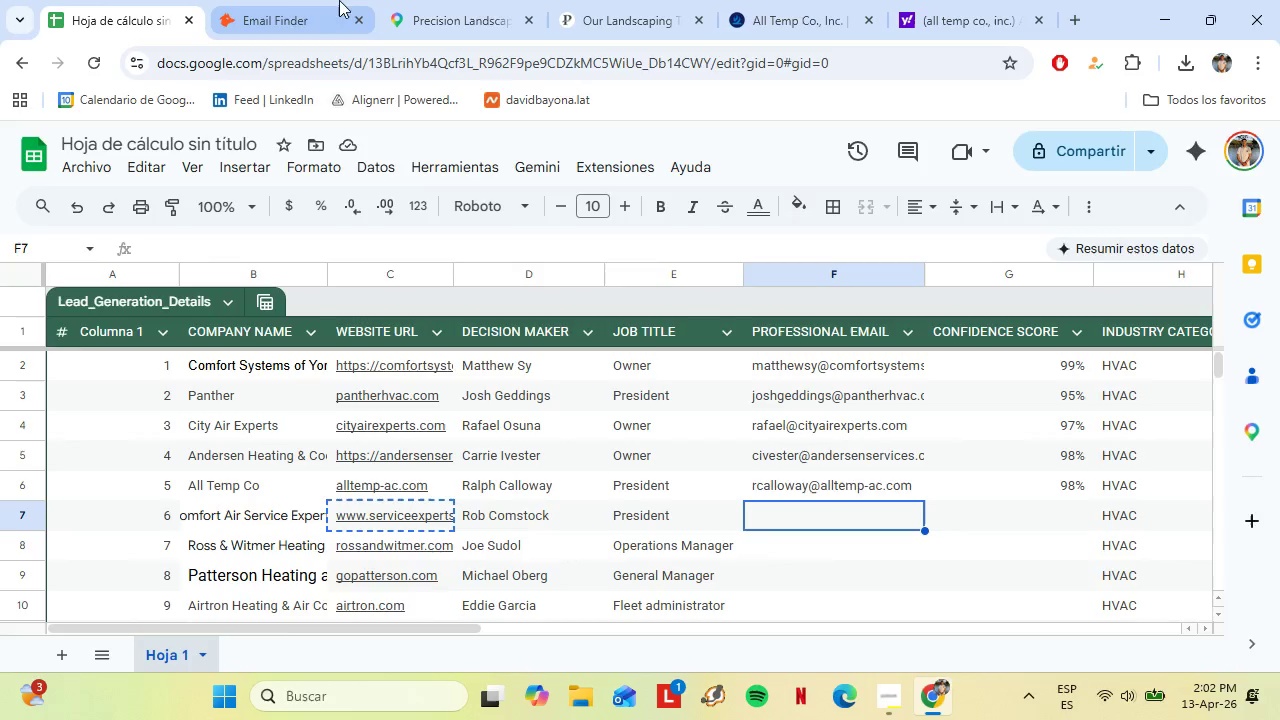 
left_click([287, 0])
 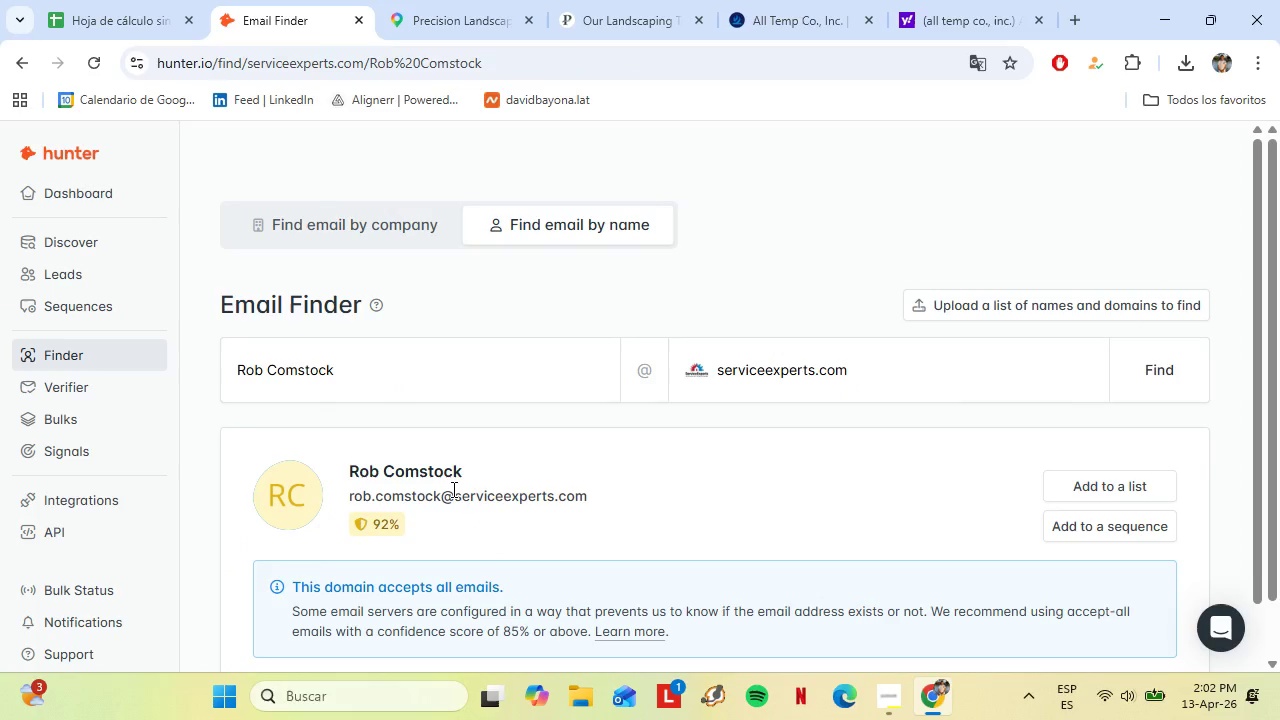 
double_click([452, 489])
 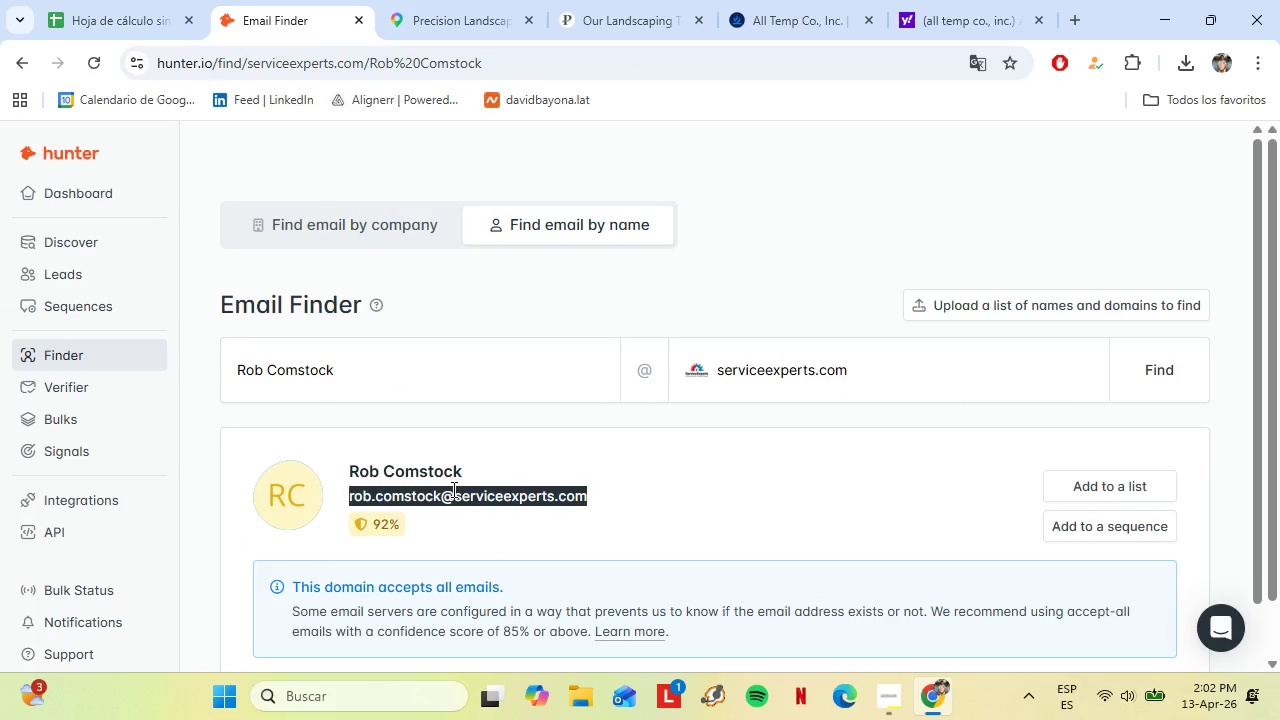 
triple_click([452, 489])
 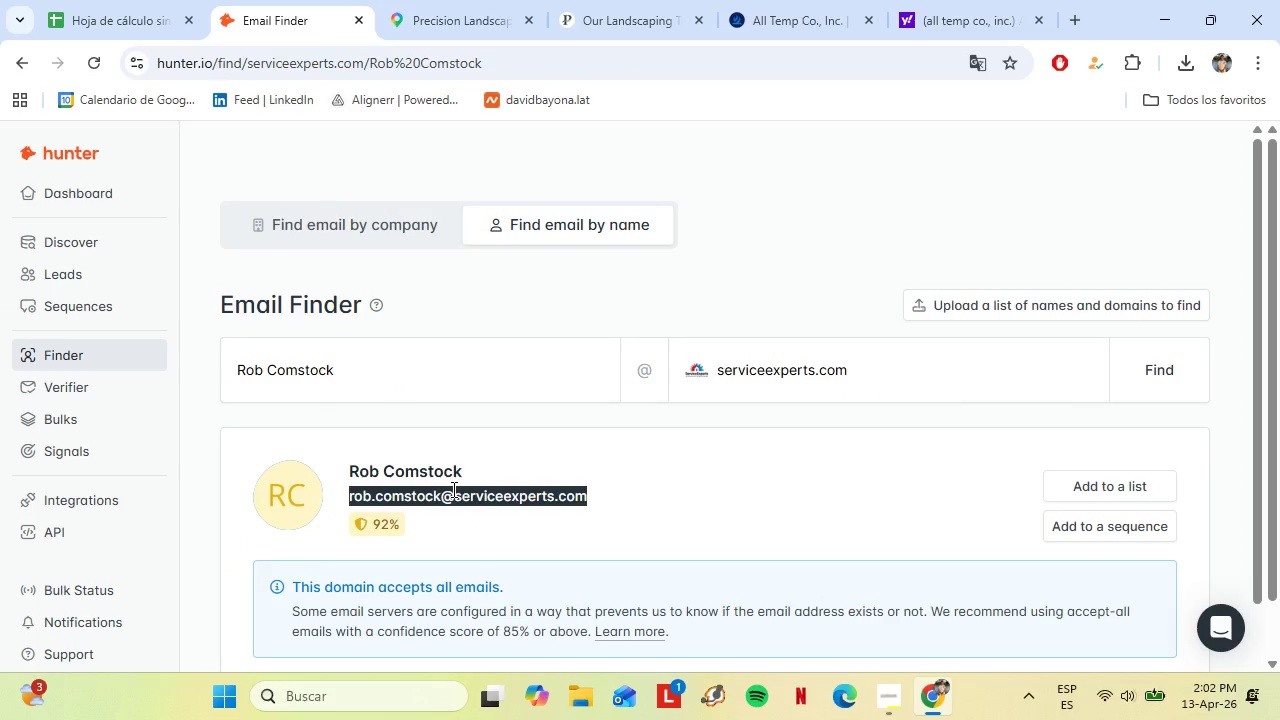 
key(Control+C)
 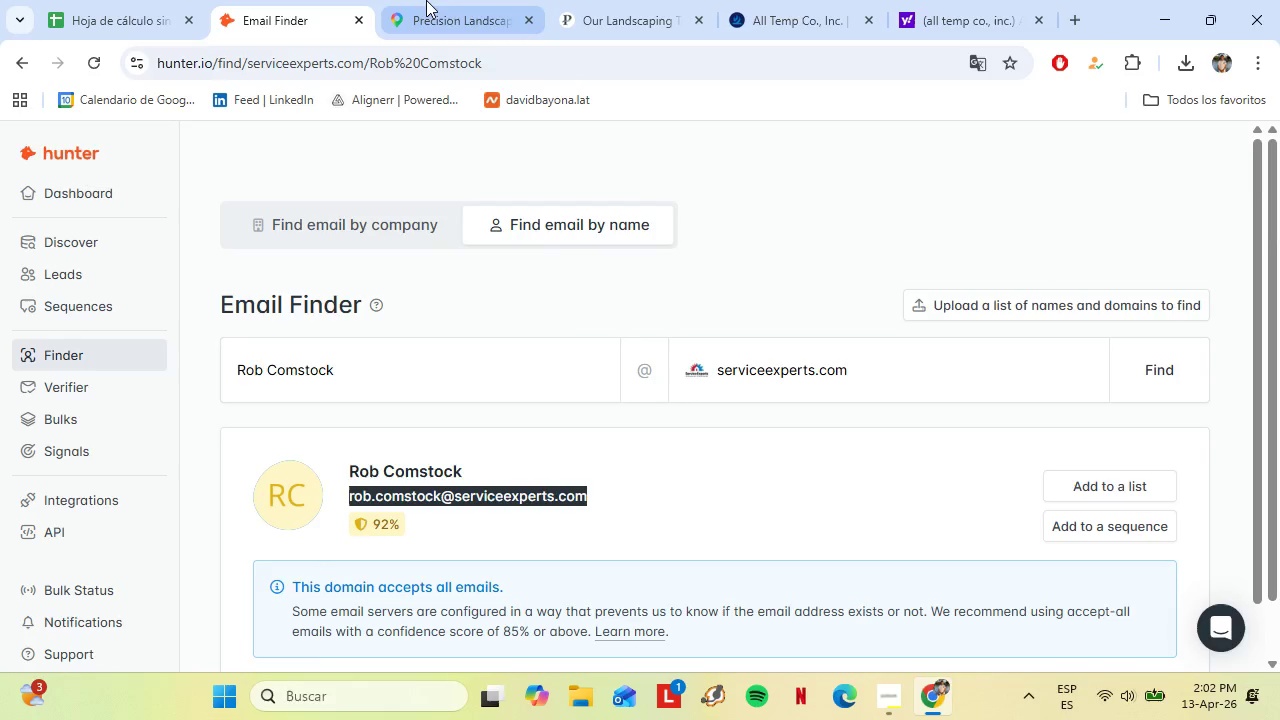 
left_click([426, 0])
 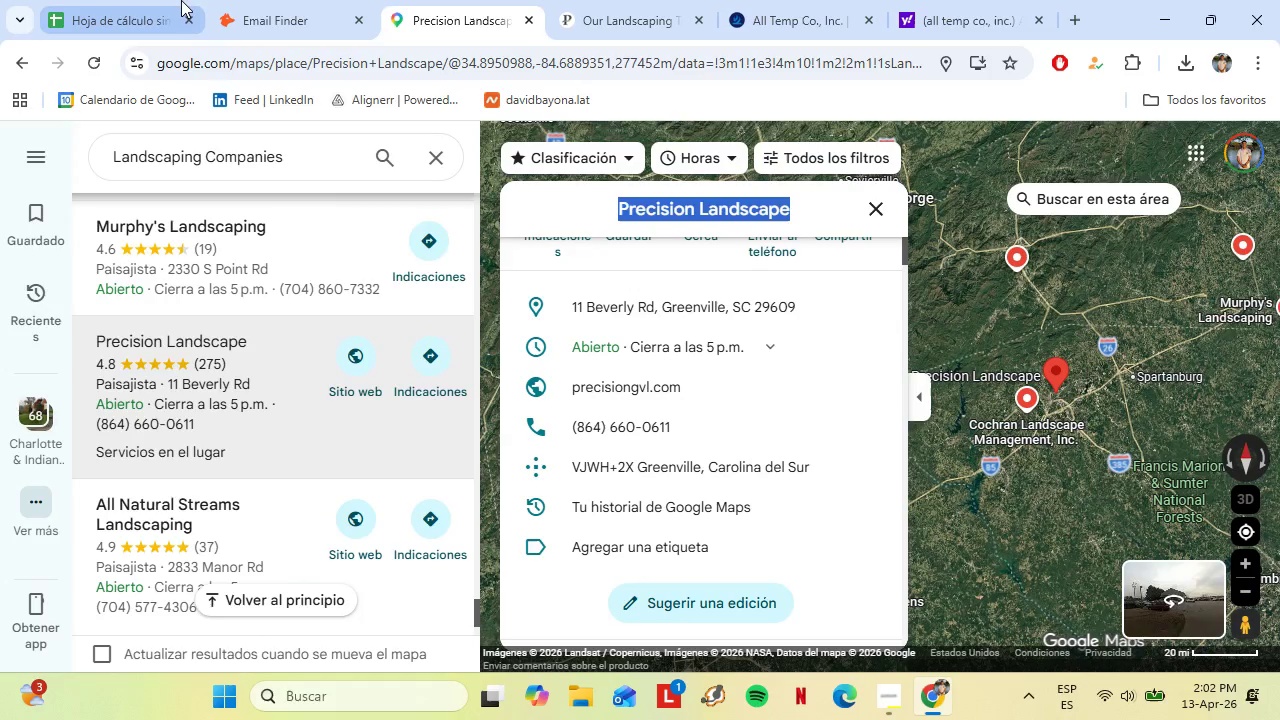 
left_click([242, 0])
 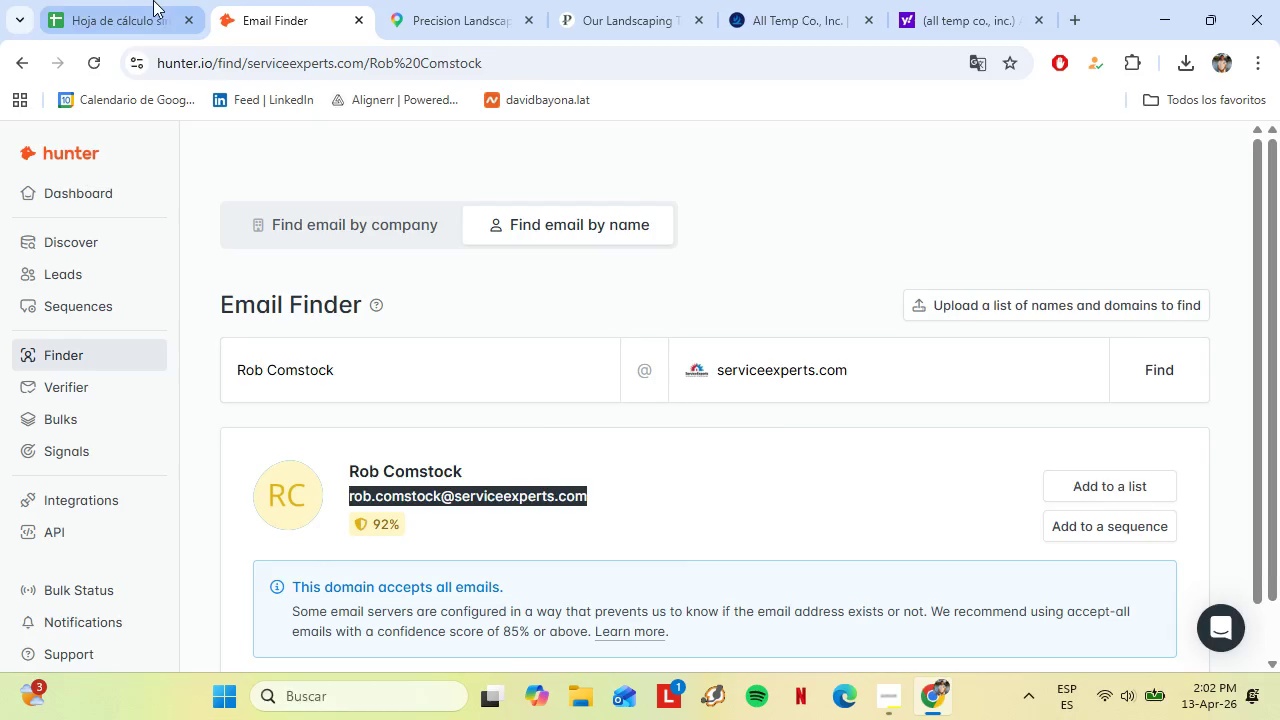 
left_click([134, 0])
 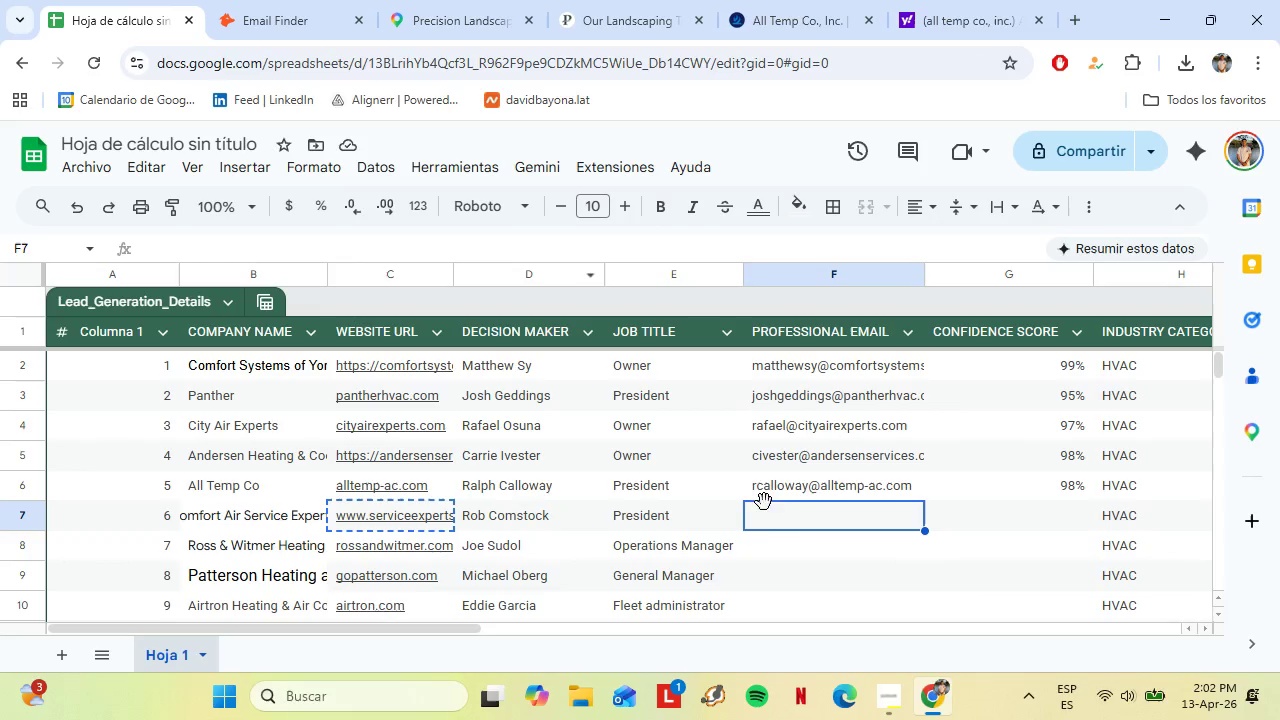 
key(Control+Shift+V)
 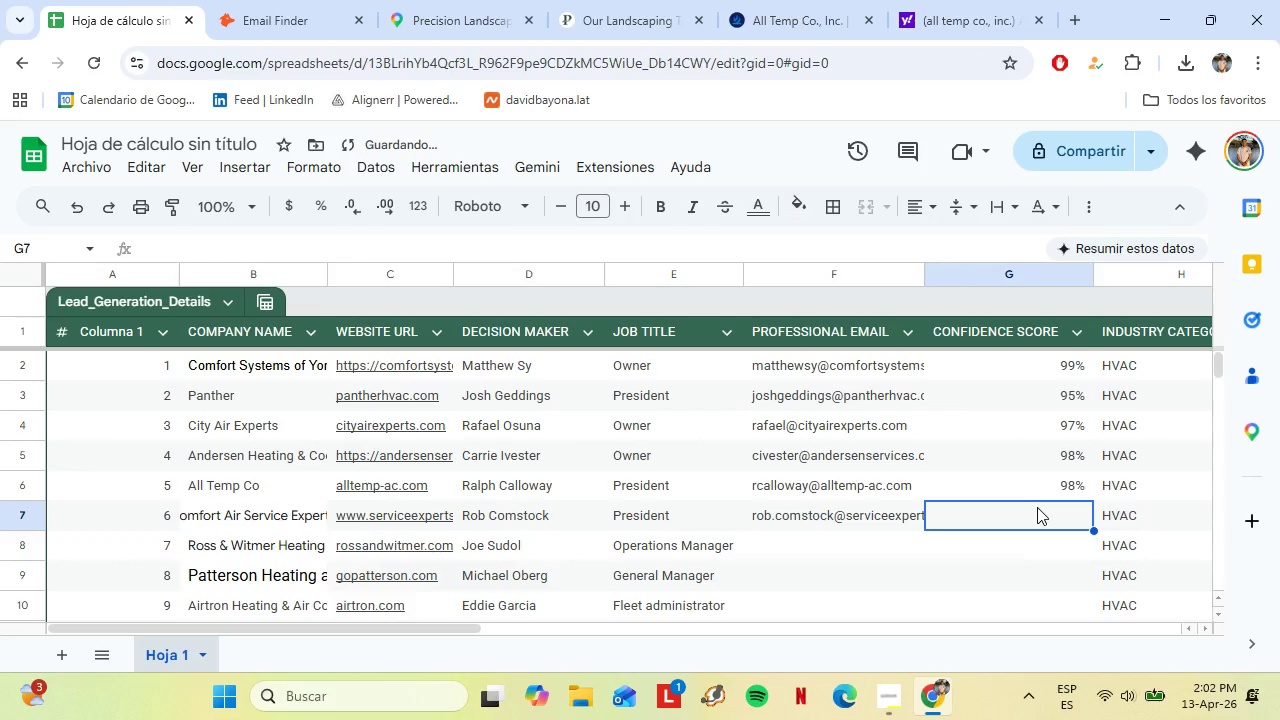 
type(985)
key(Backspace)
type(%)
 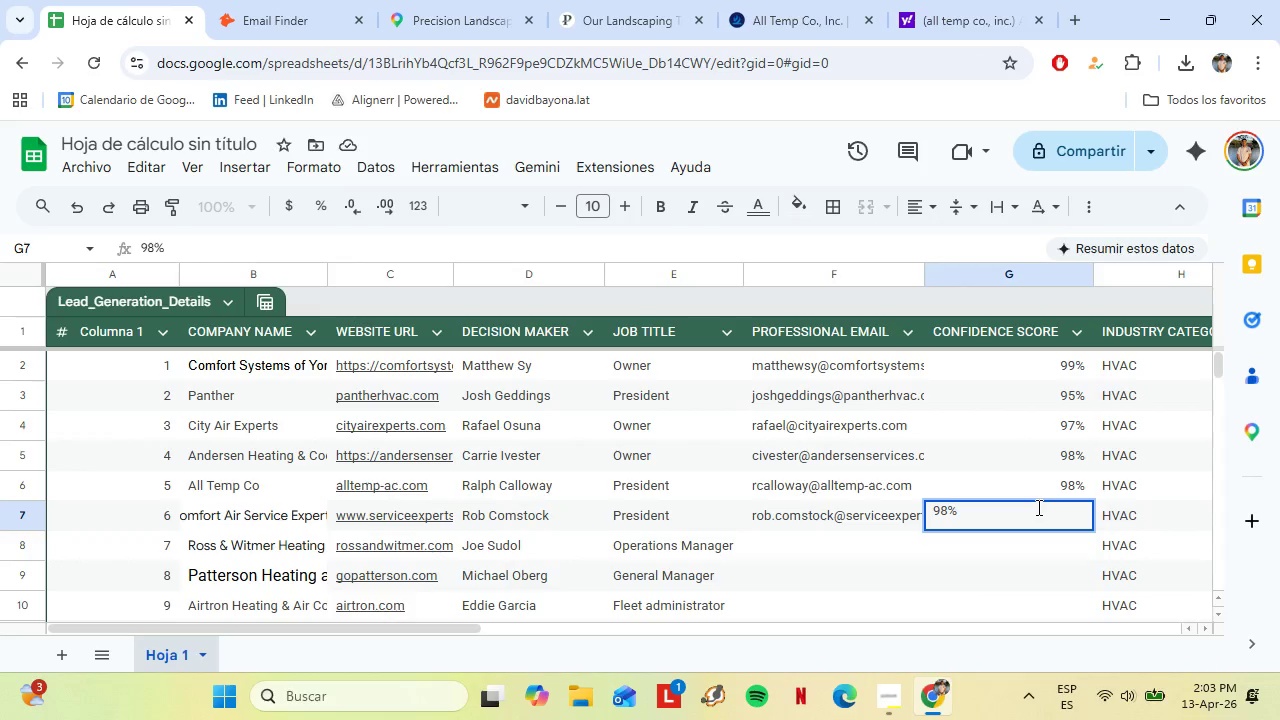 
key(Enter)
 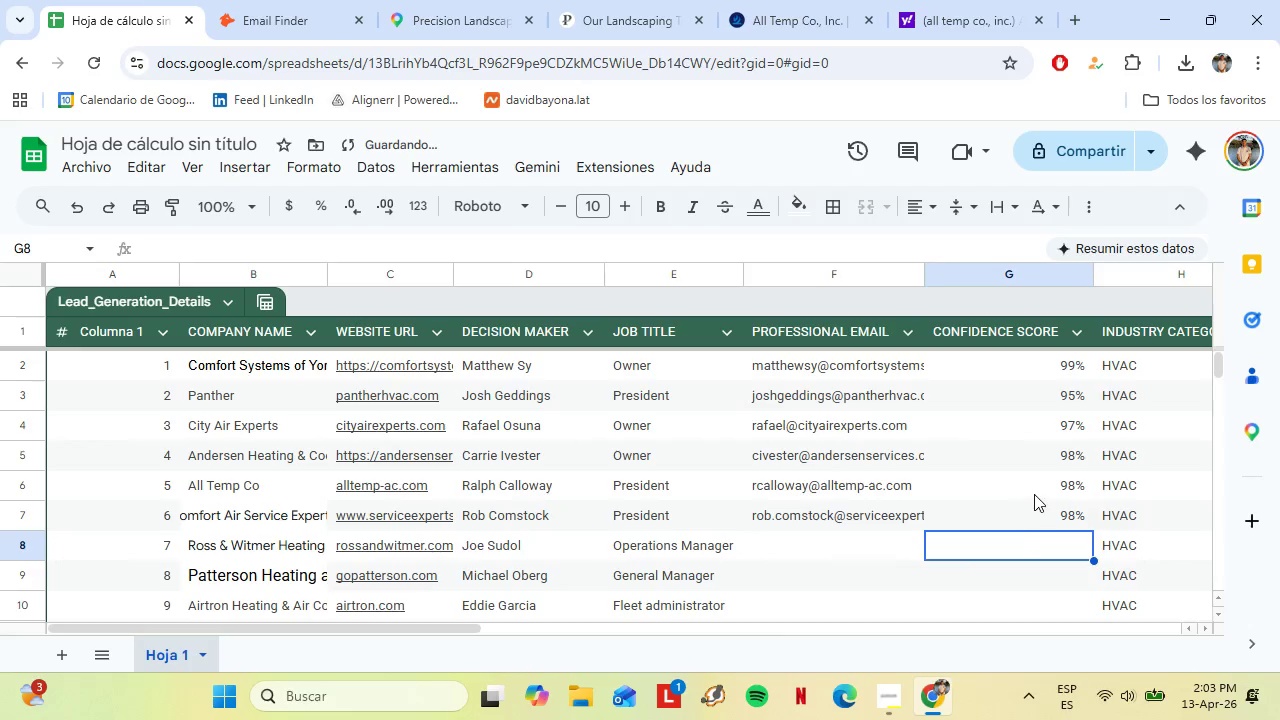 
left_click([1011, 522])
 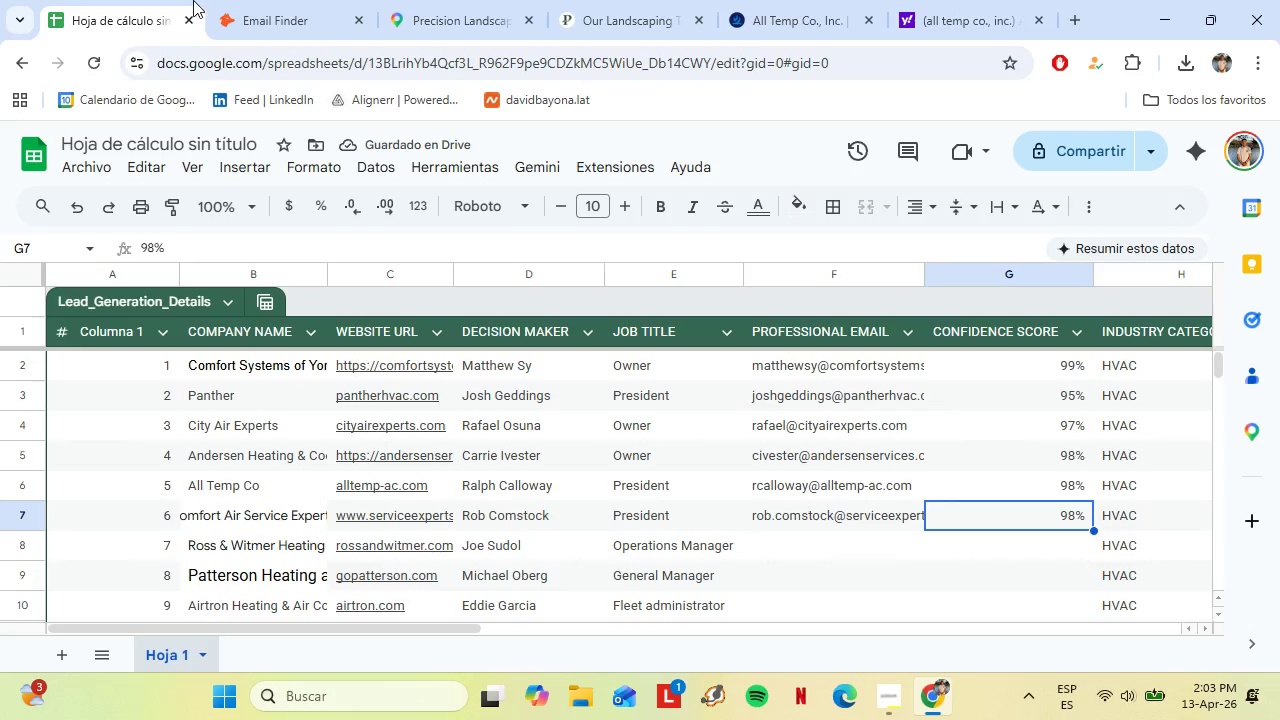 
double_click([327, 0])
 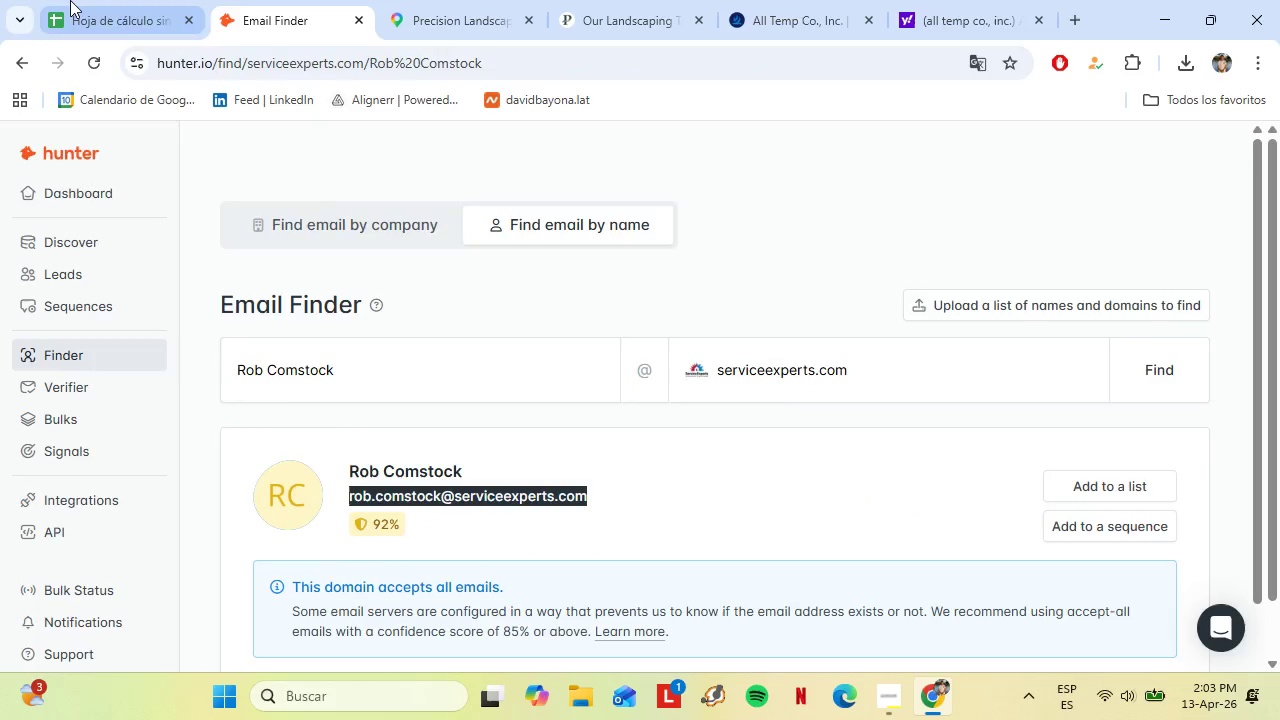 
left_click([70, 0])
 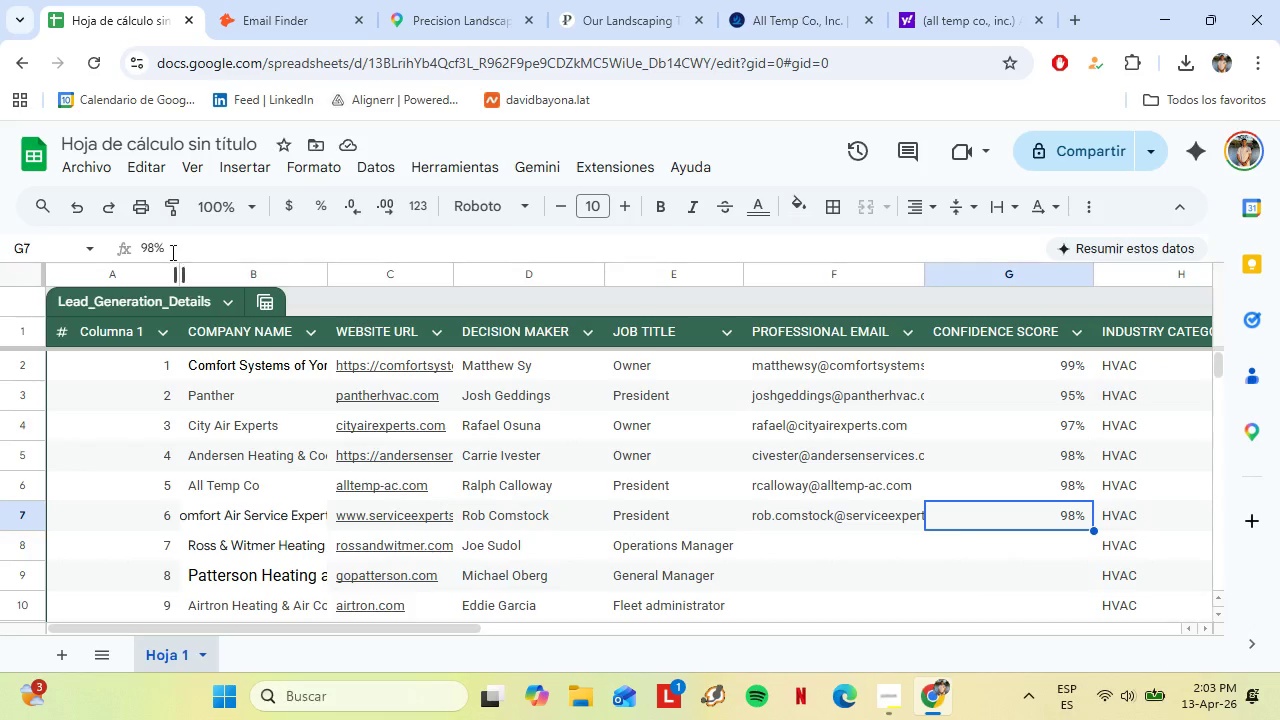 
left_click([151, 250])
 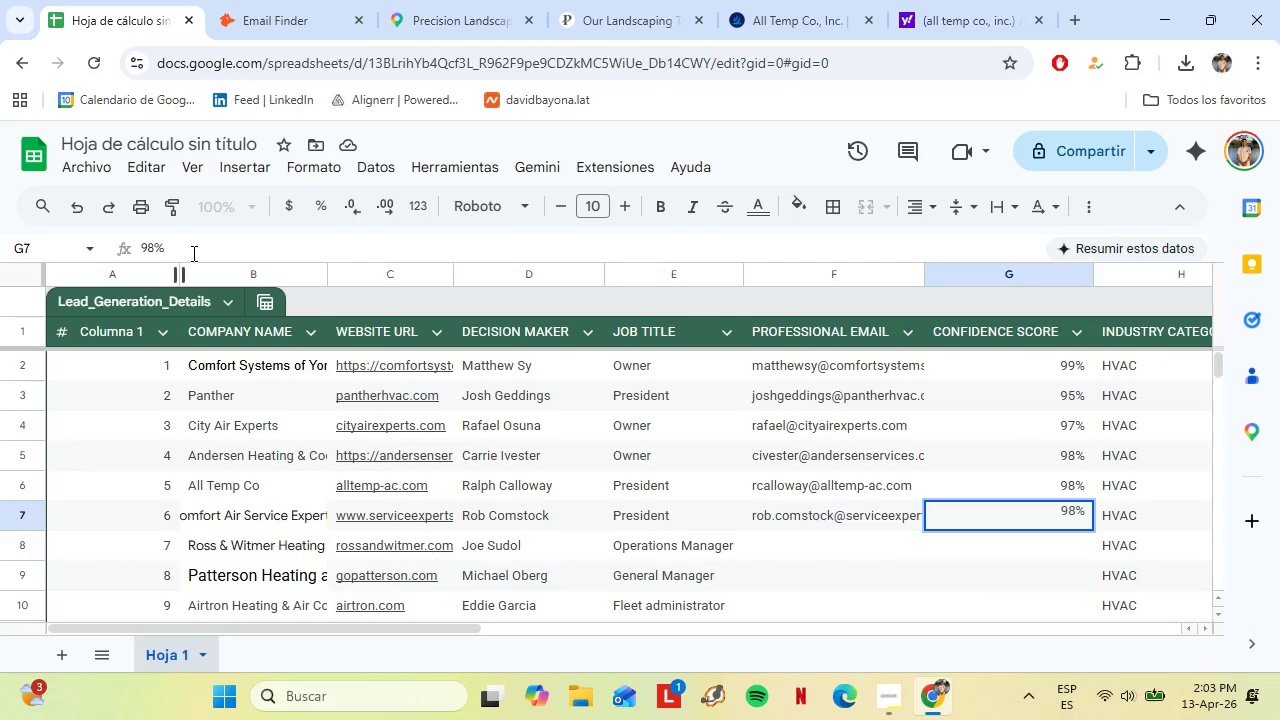 
key(Backspace)
 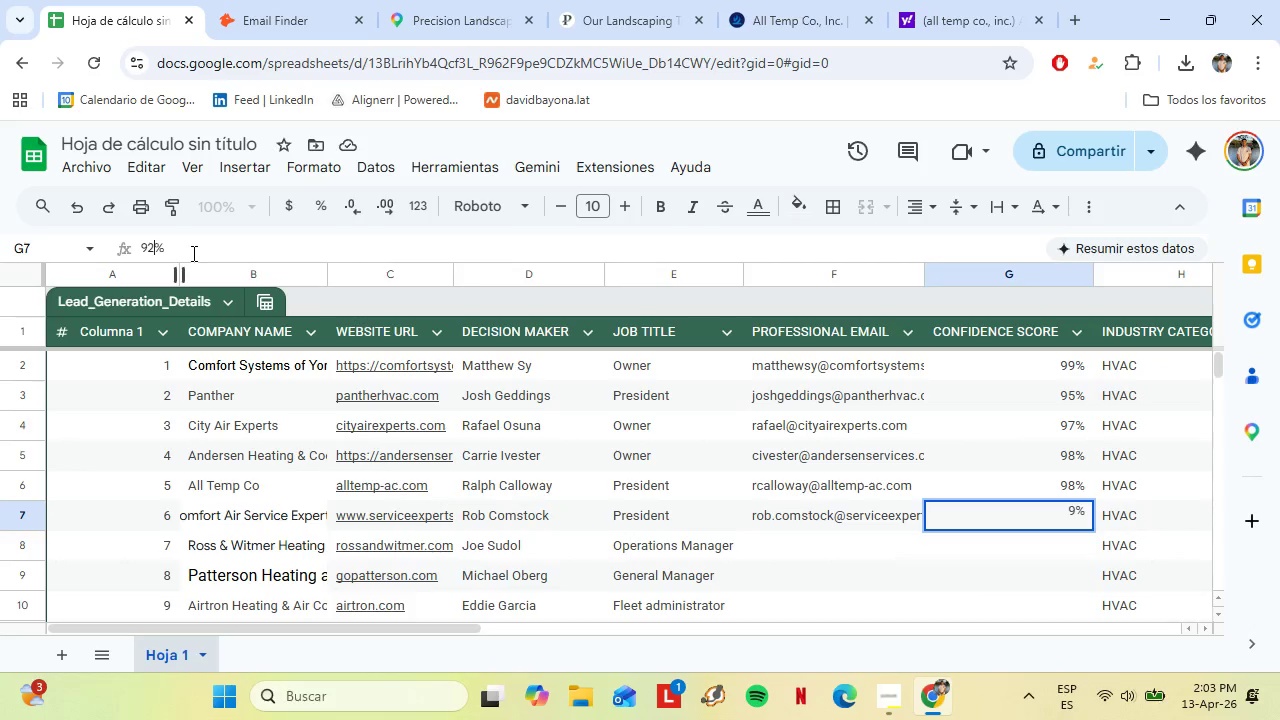 
key(2)
 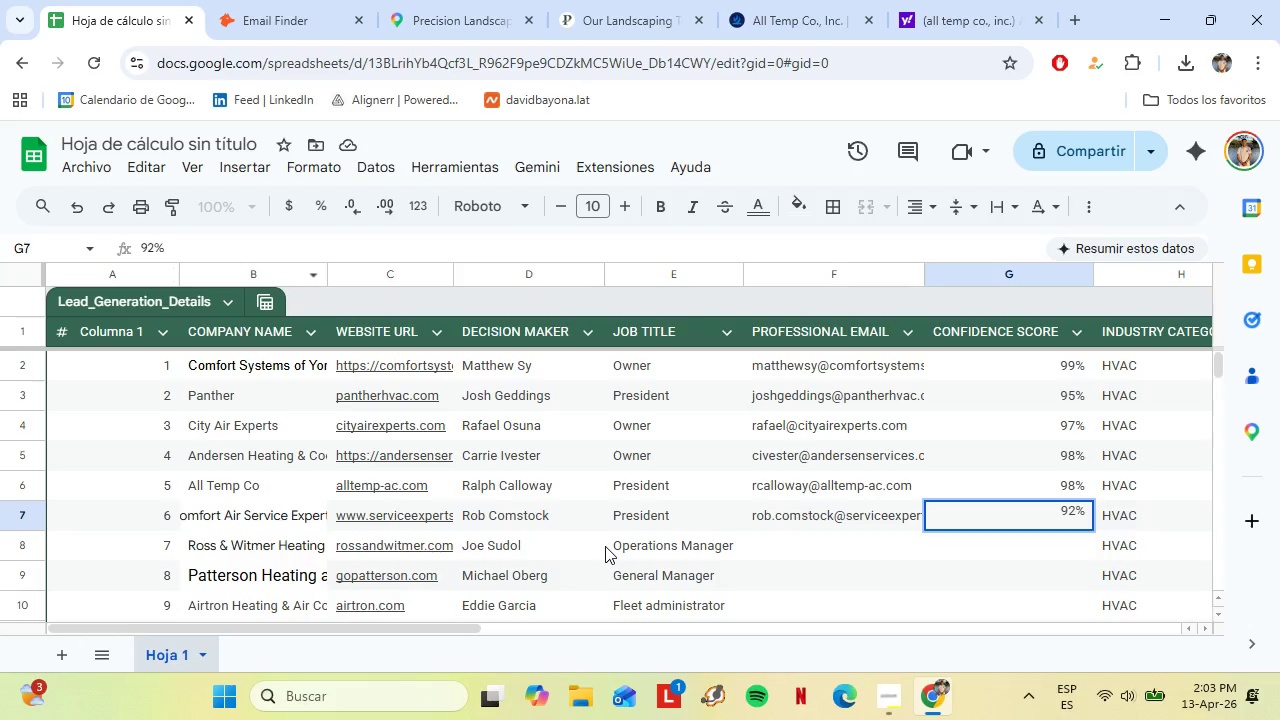 
key(Control+C)
 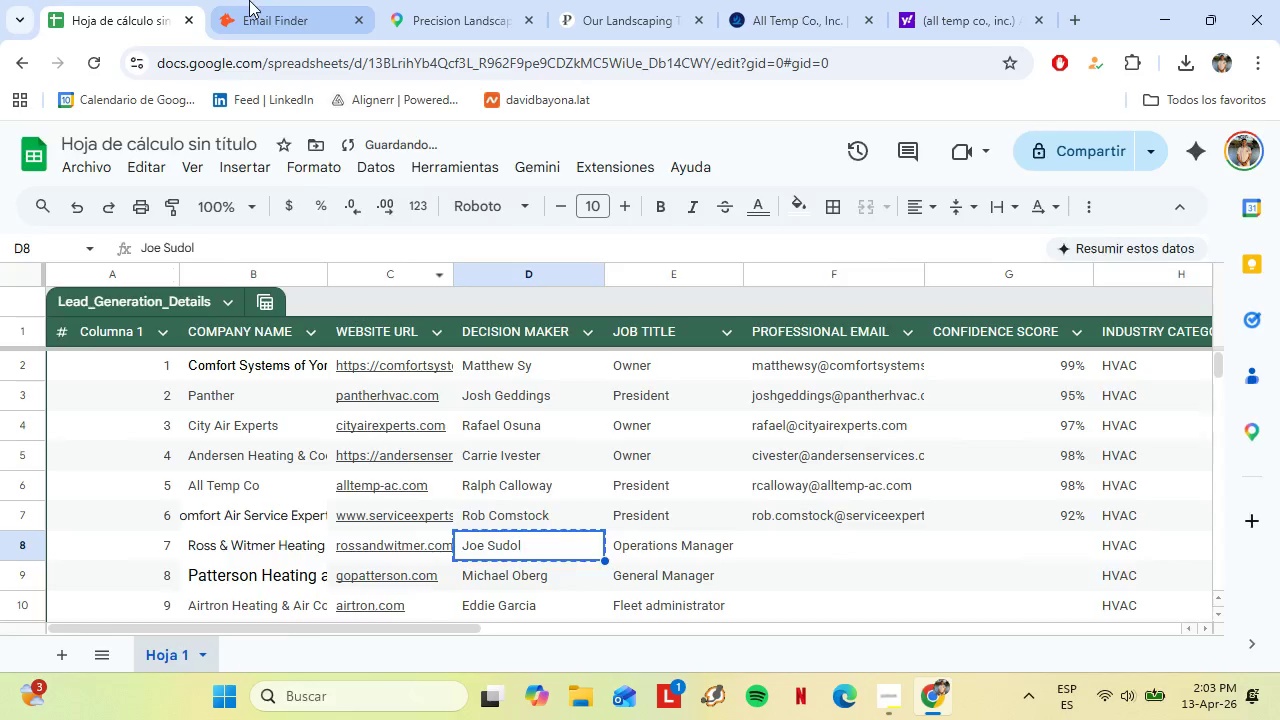 
left_click([248, 0])
 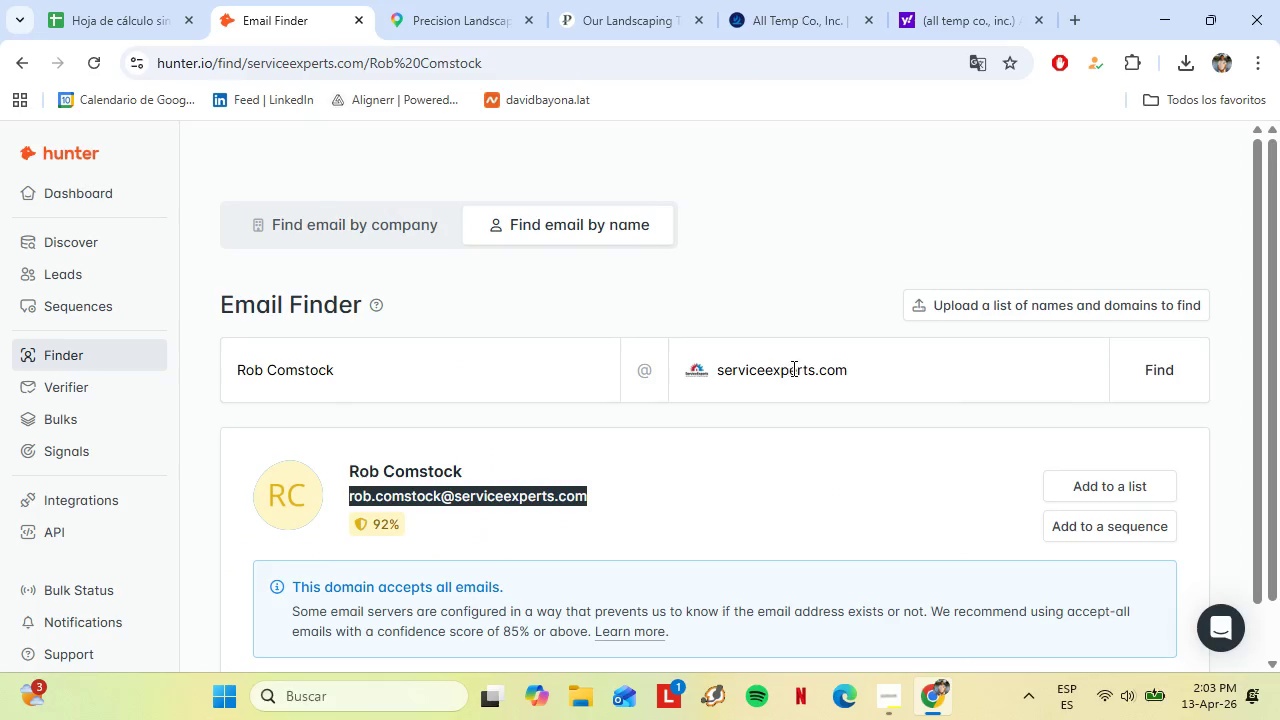 
left_click_drag(start_coordinate=[952, 389], to_coordinate=[646, 399])
 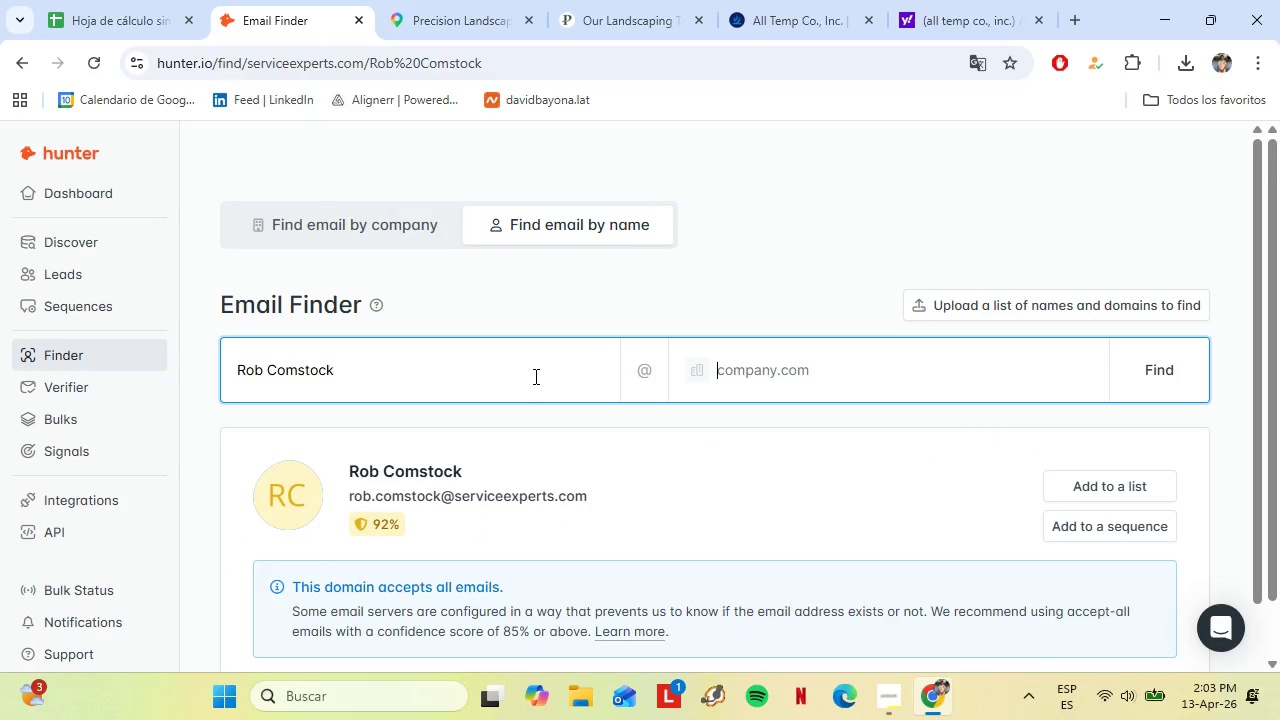 
key(Backspace)
 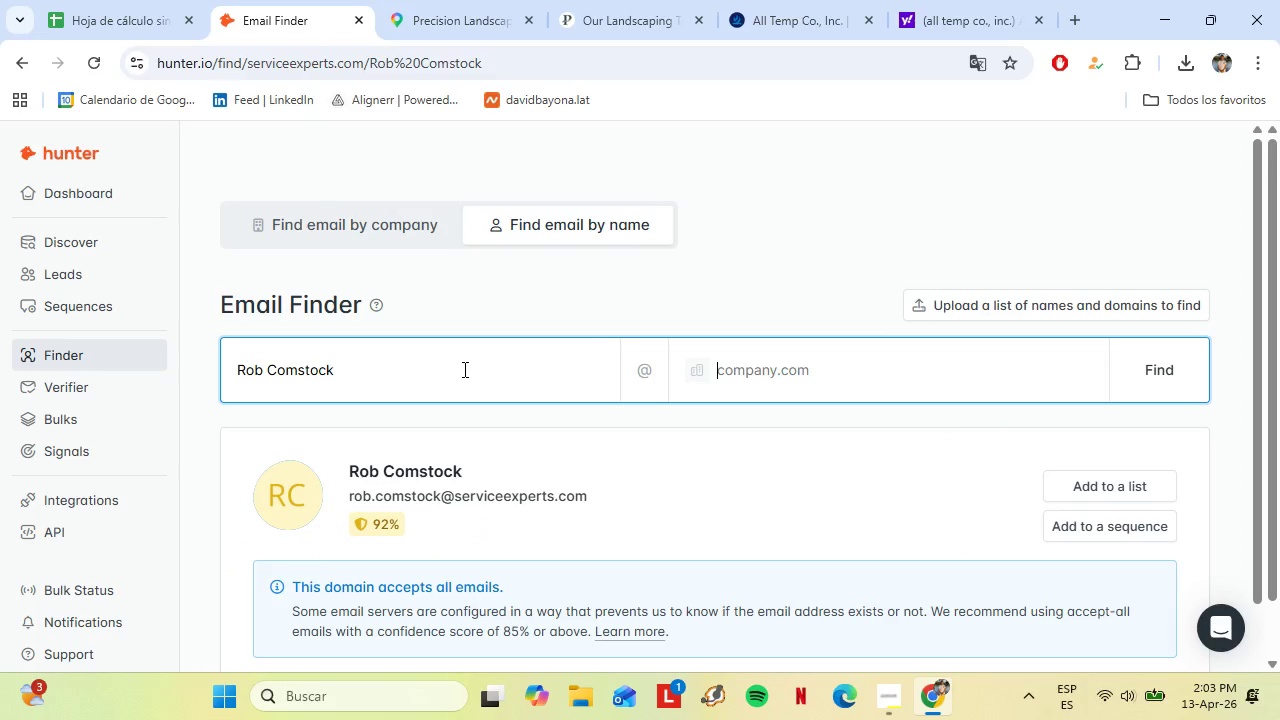 
left_click_drag(start_coordinate=[463, 369], to_coordinate=[169, 372])
 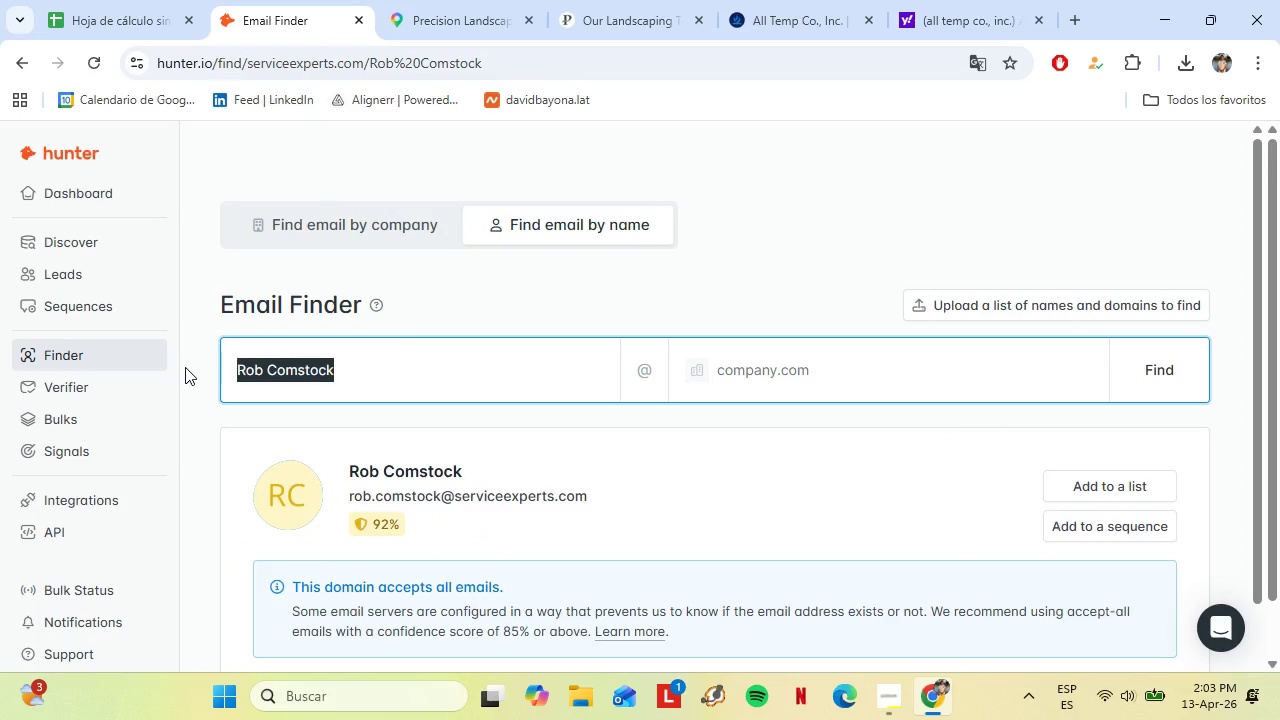 
key(Control+V)
 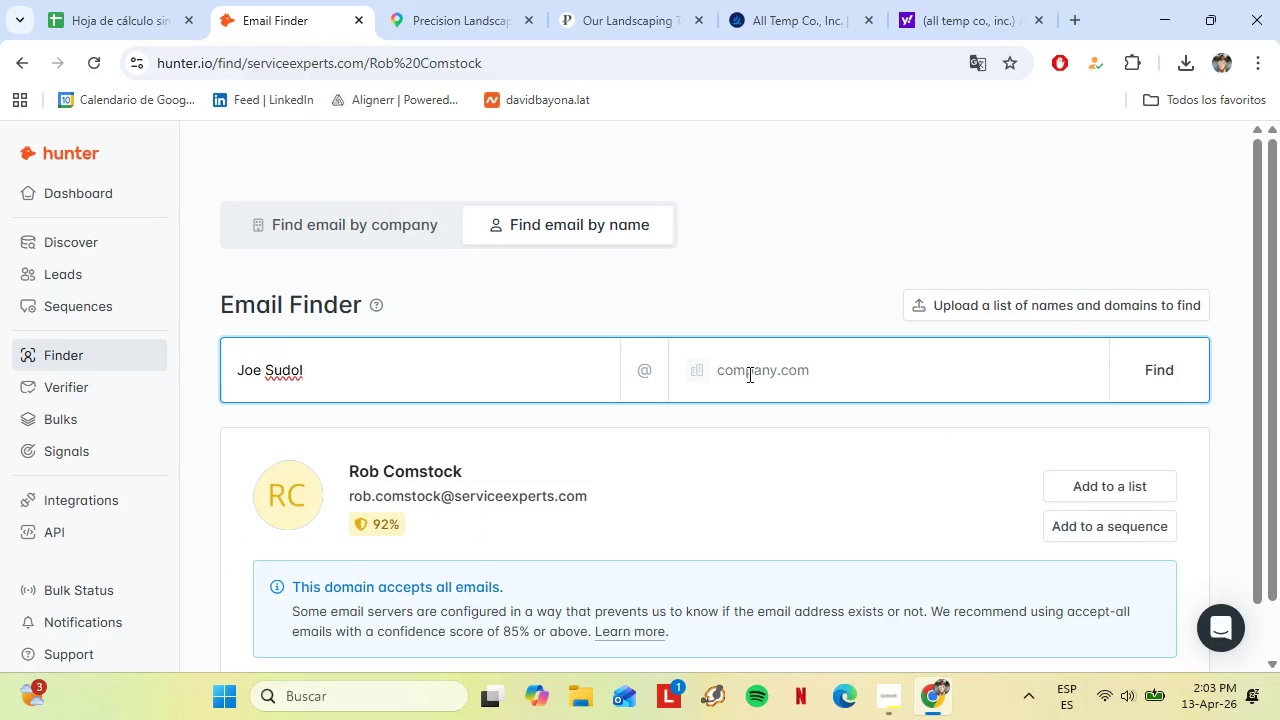 
left_click([748, 374])
 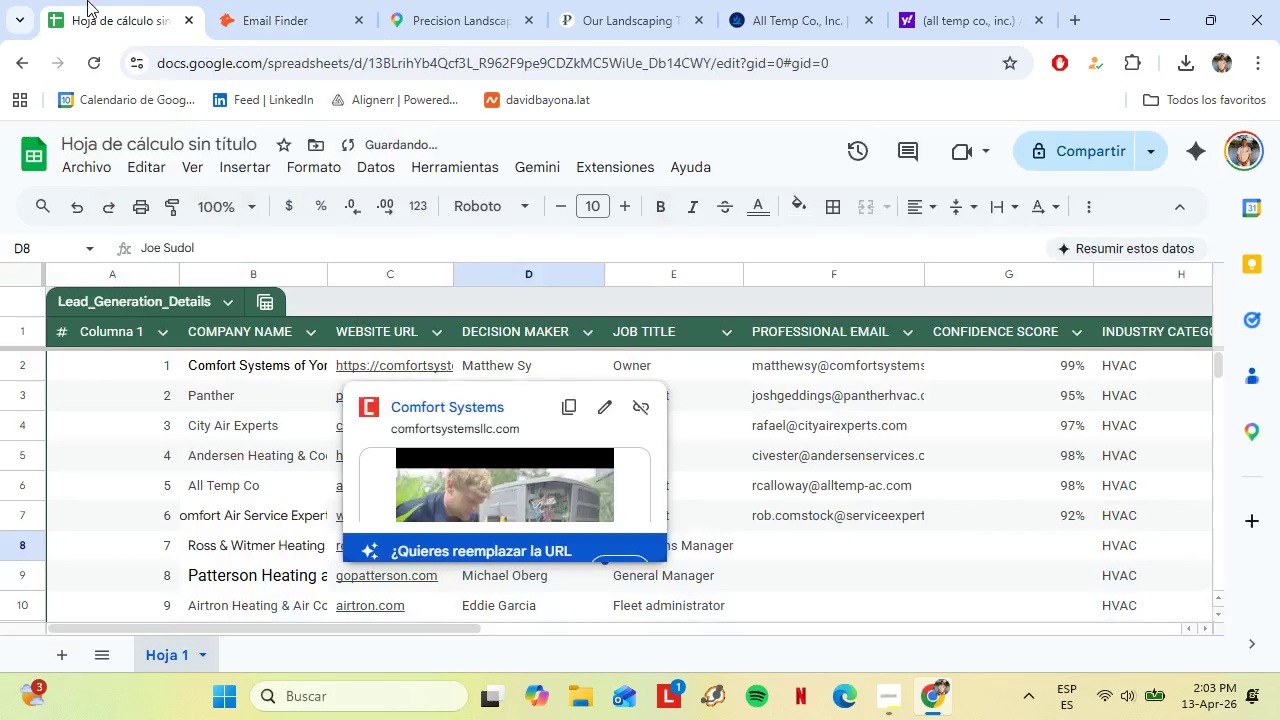 
left_click([87, 0])
 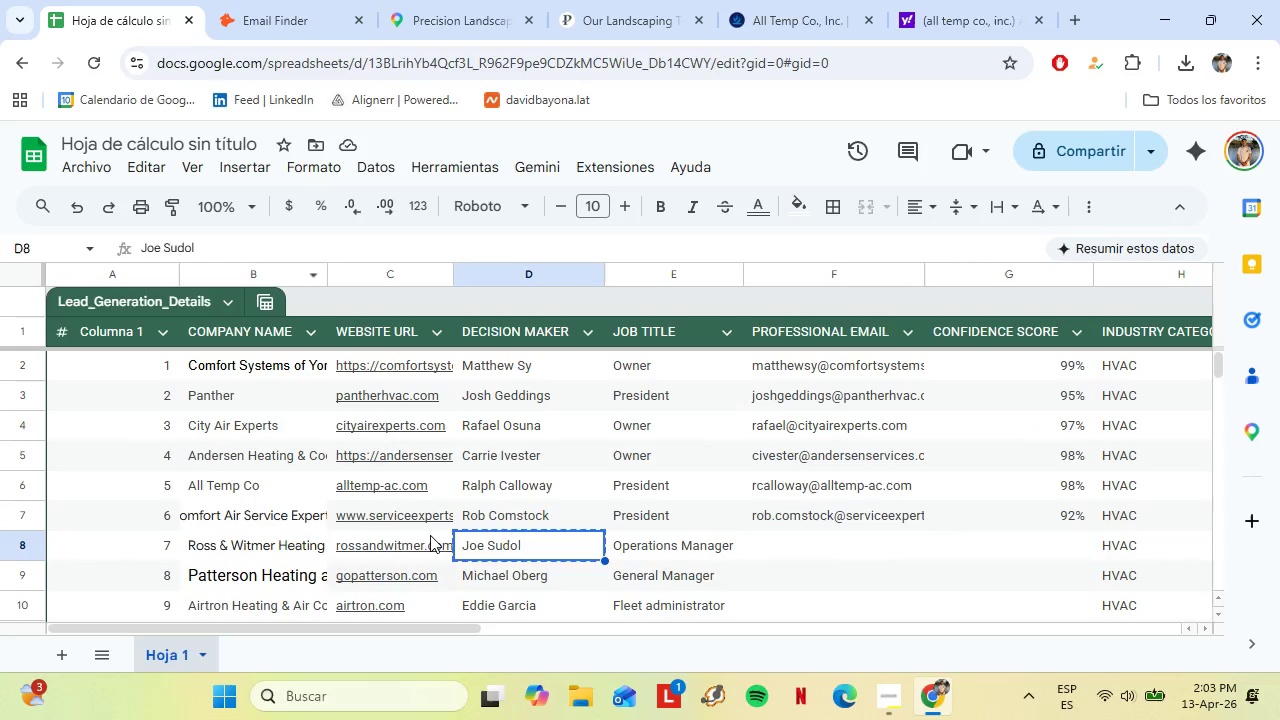 
left_click([430, 535])
 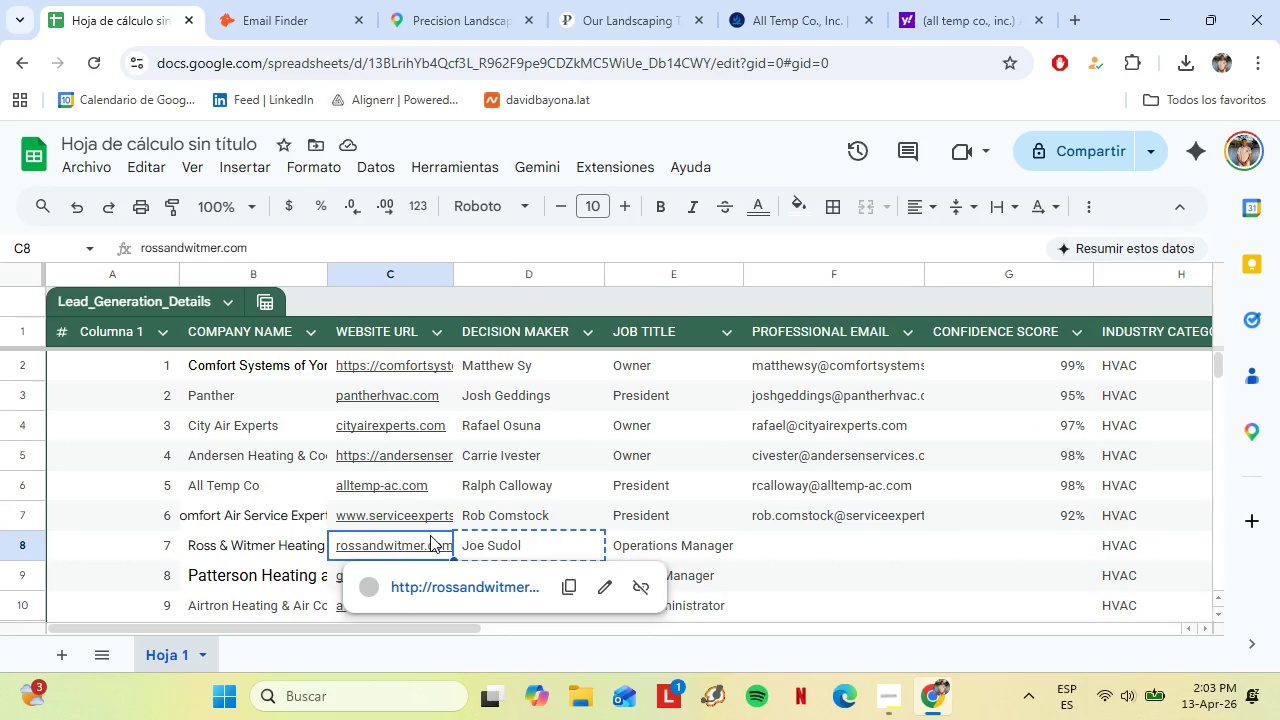 
key(Control+C)
 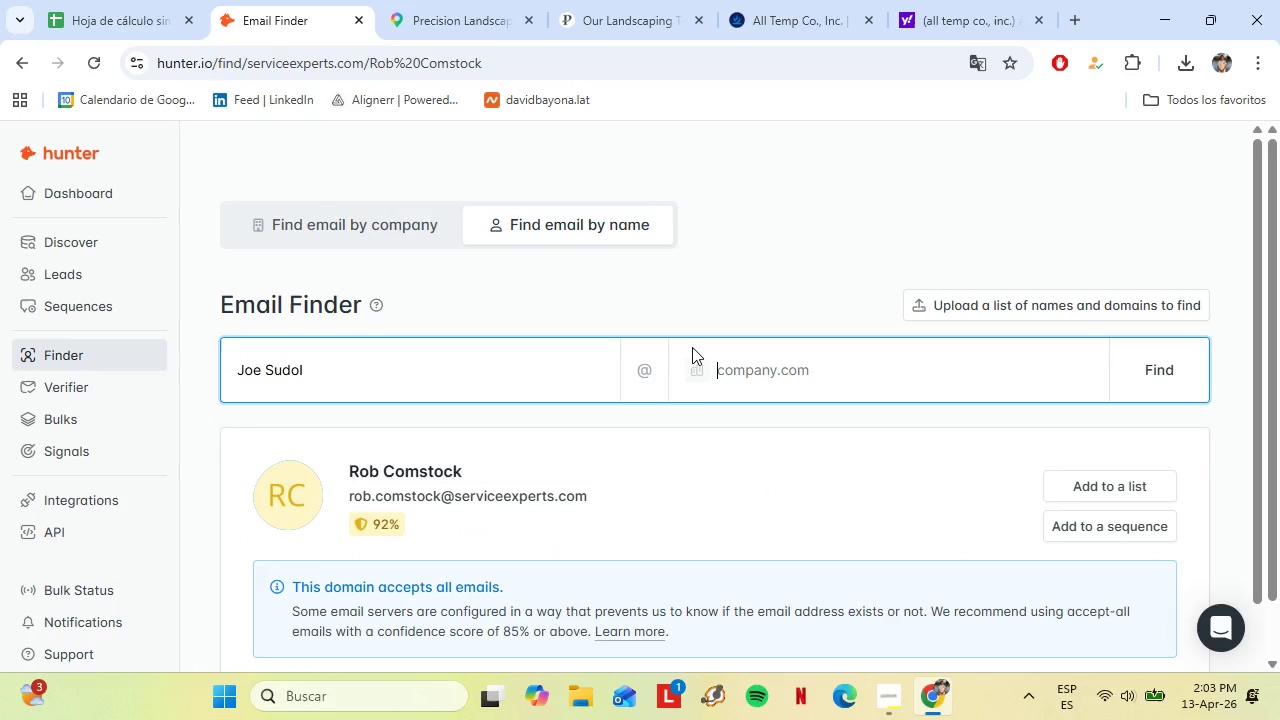 
key(Control+V)
 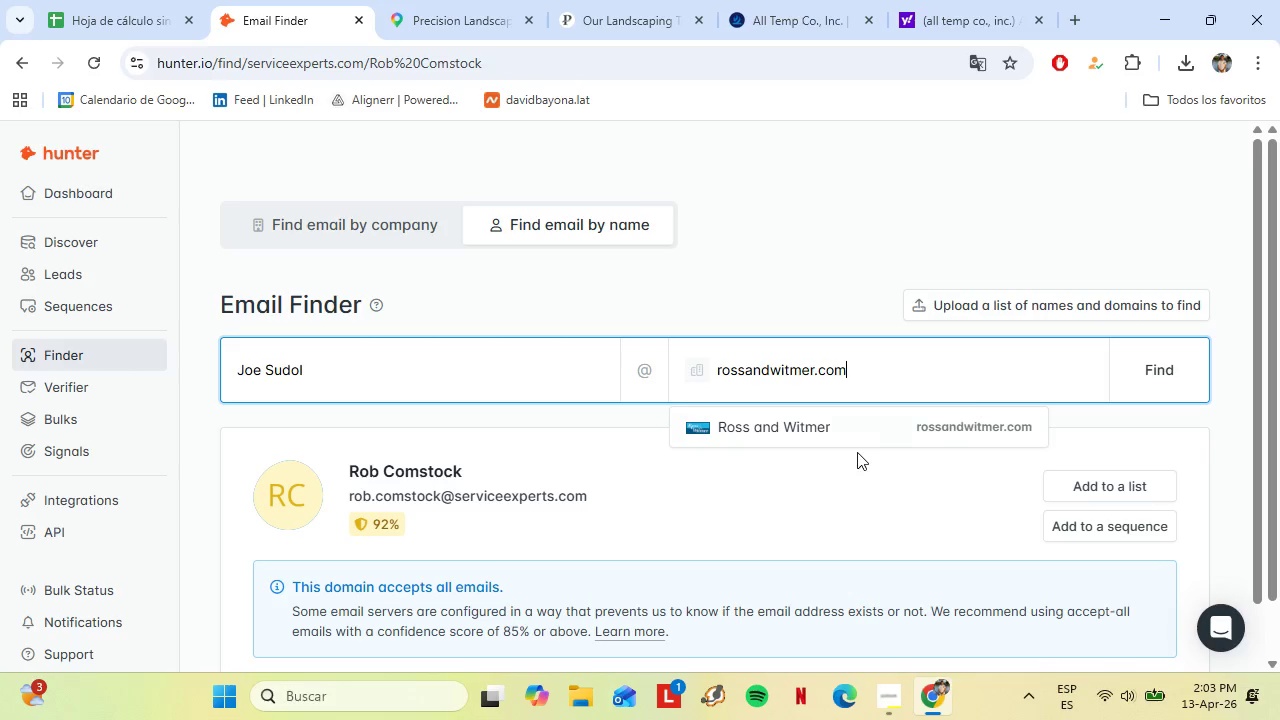 
left_click([803, 433])
 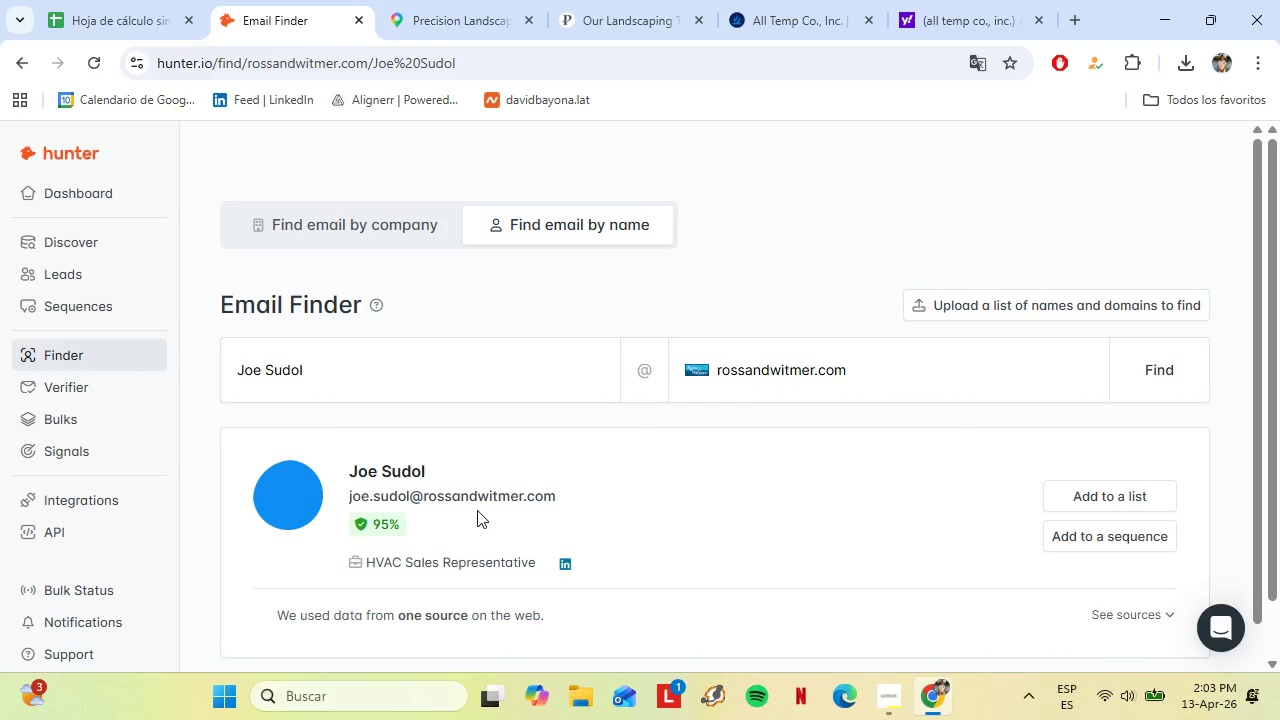 
left_click_drag(start_coordinate=[562, 506], to_coordinate=[344, 493])
 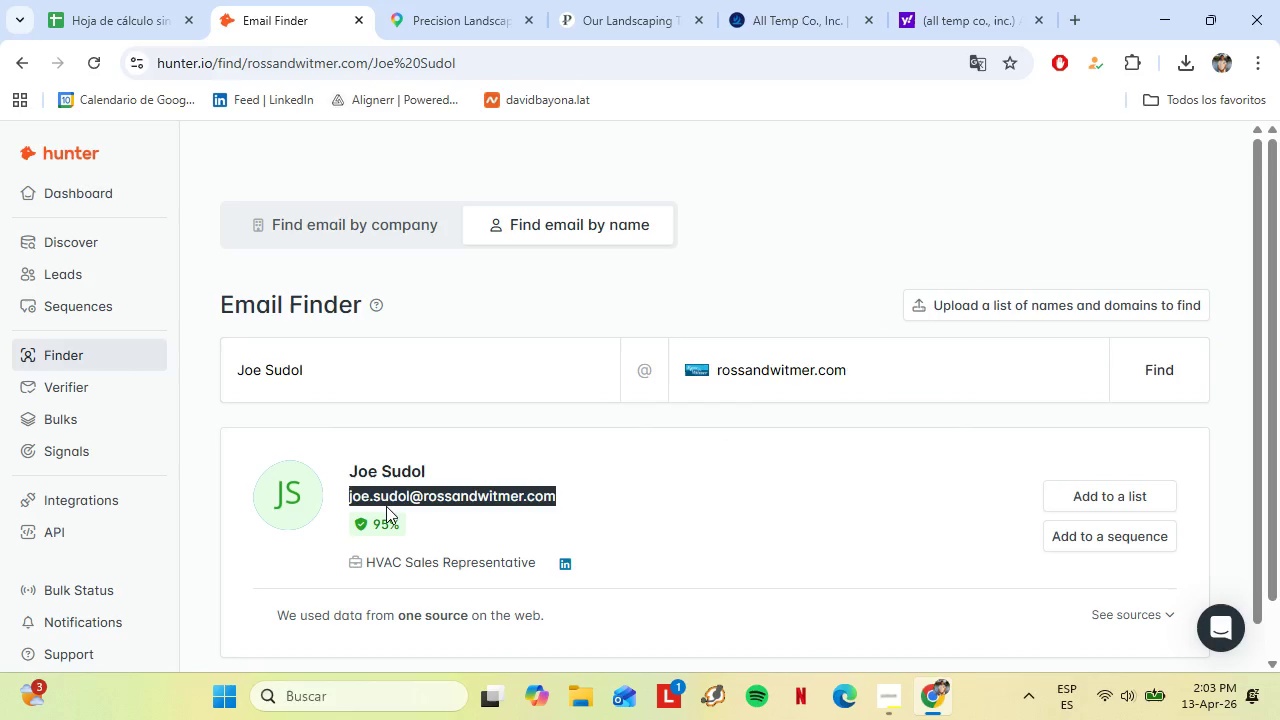 
key(Control+C)
 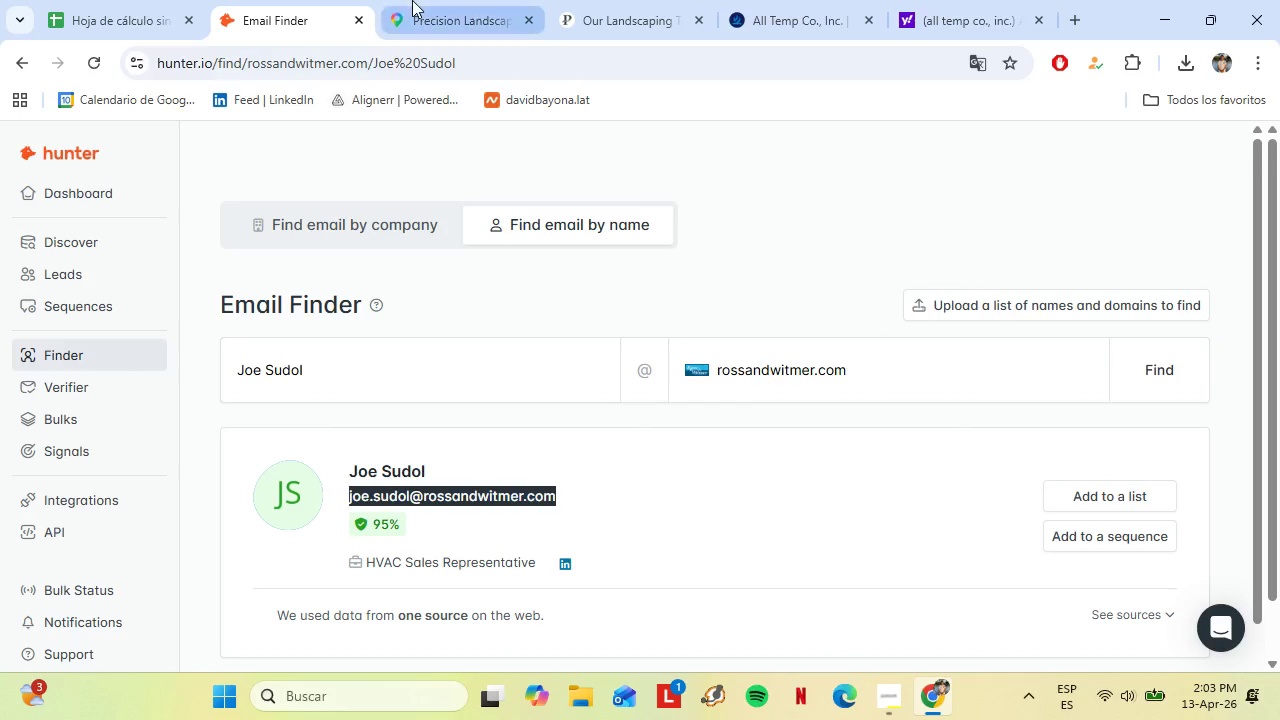 
left_click([412, 0])
 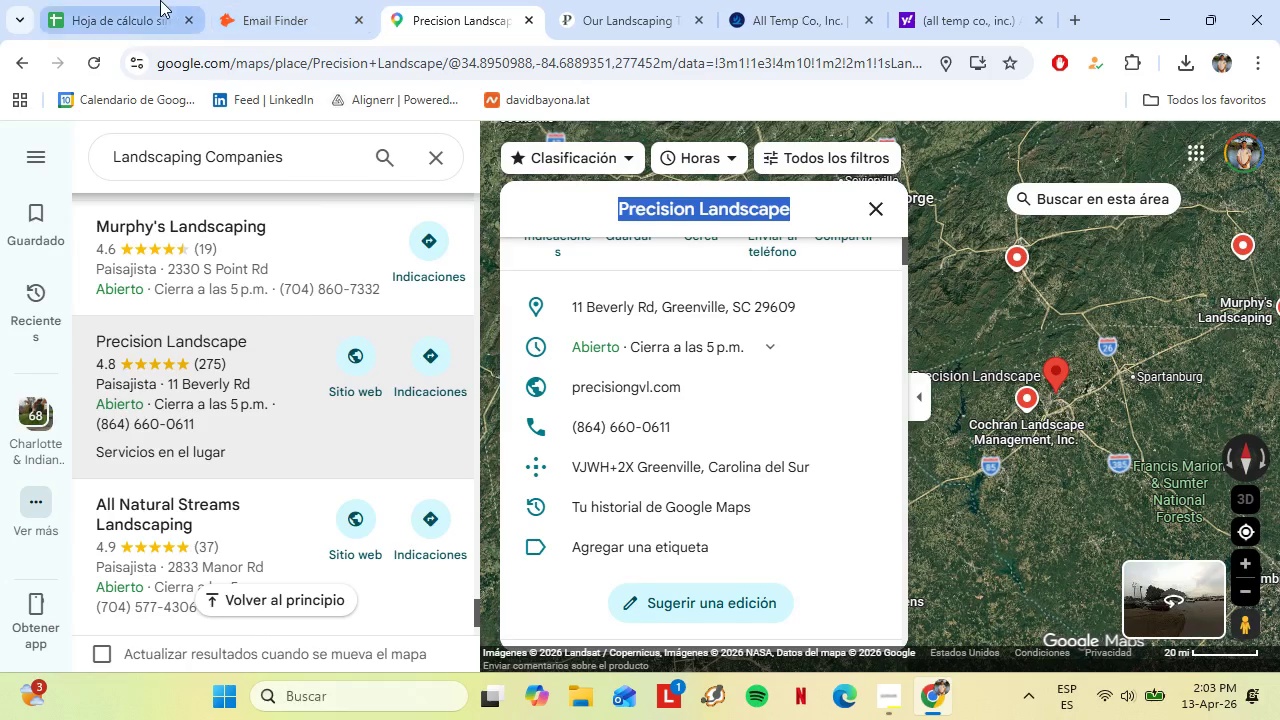 
left_click([160, 0])
 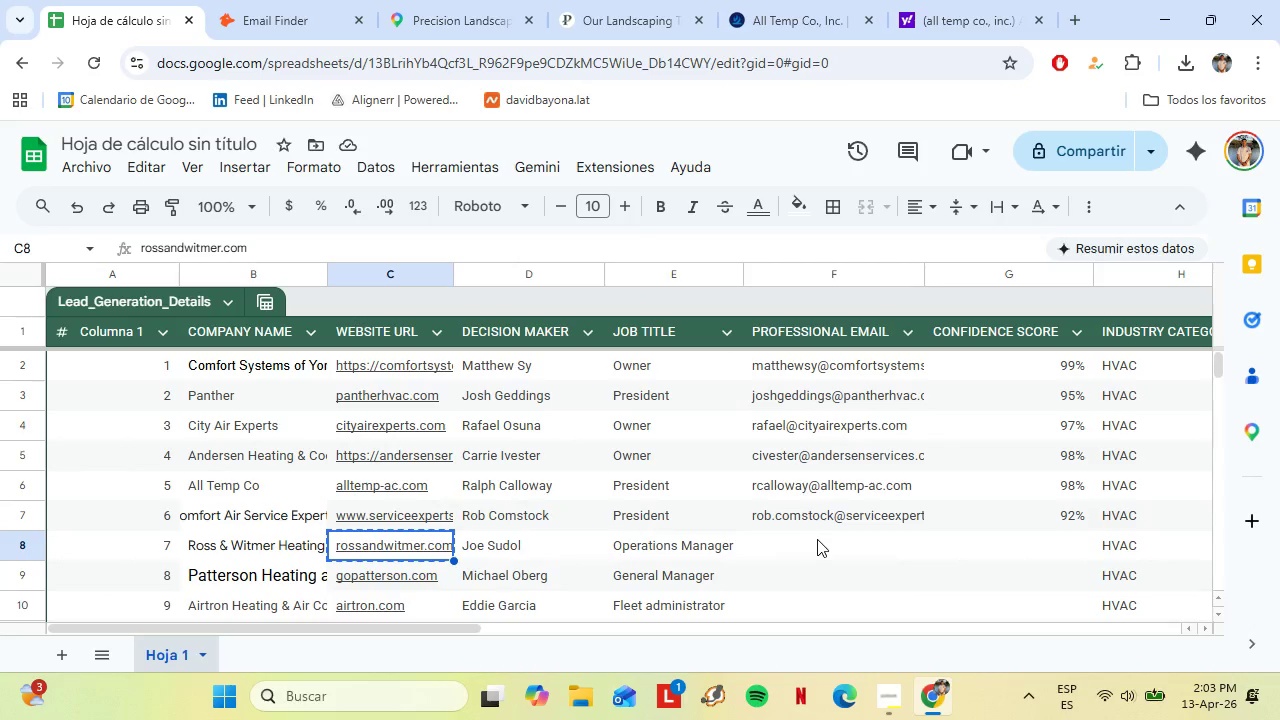 
left_click([821, 548])
 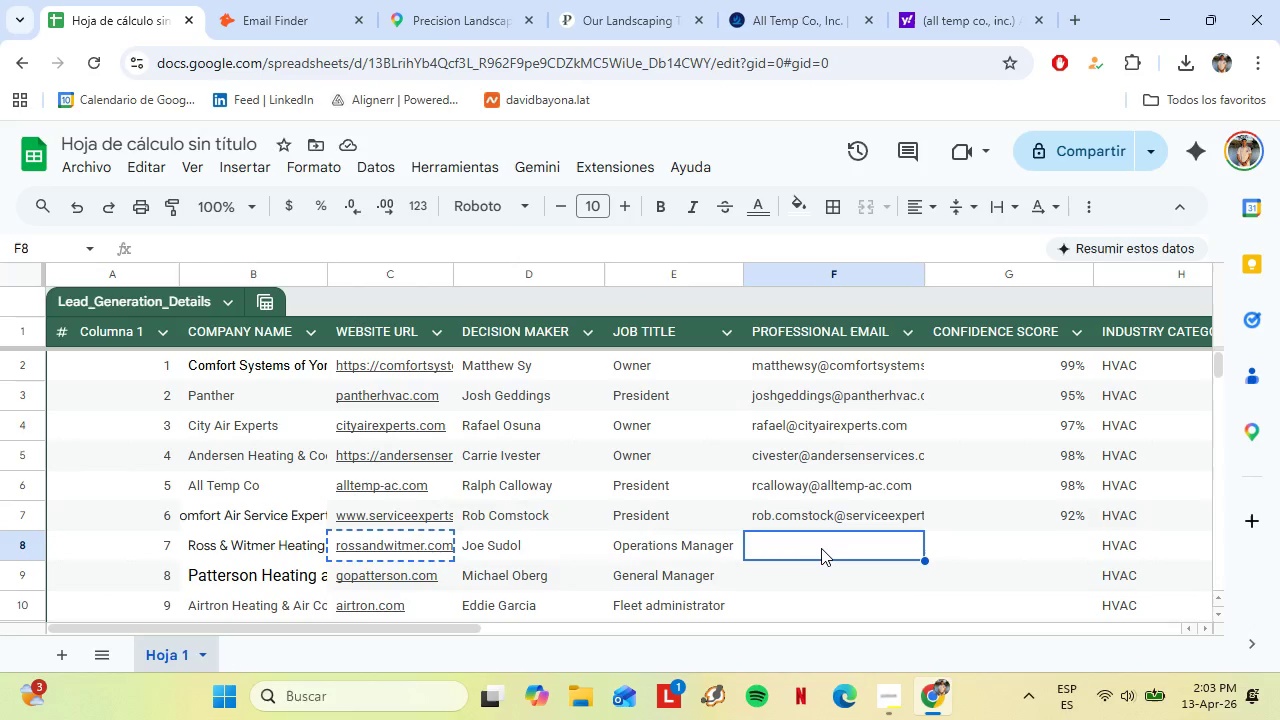 
key(Control+Shift+V)
 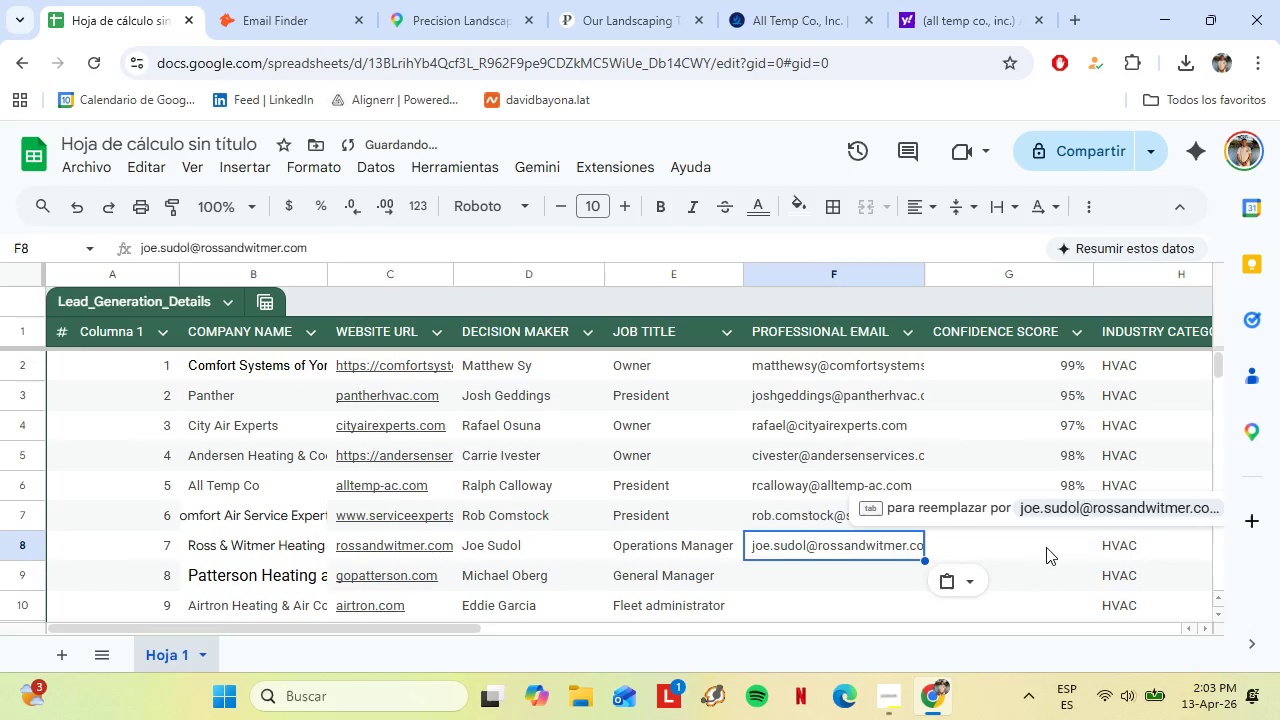 
left_click([1043, 547])
 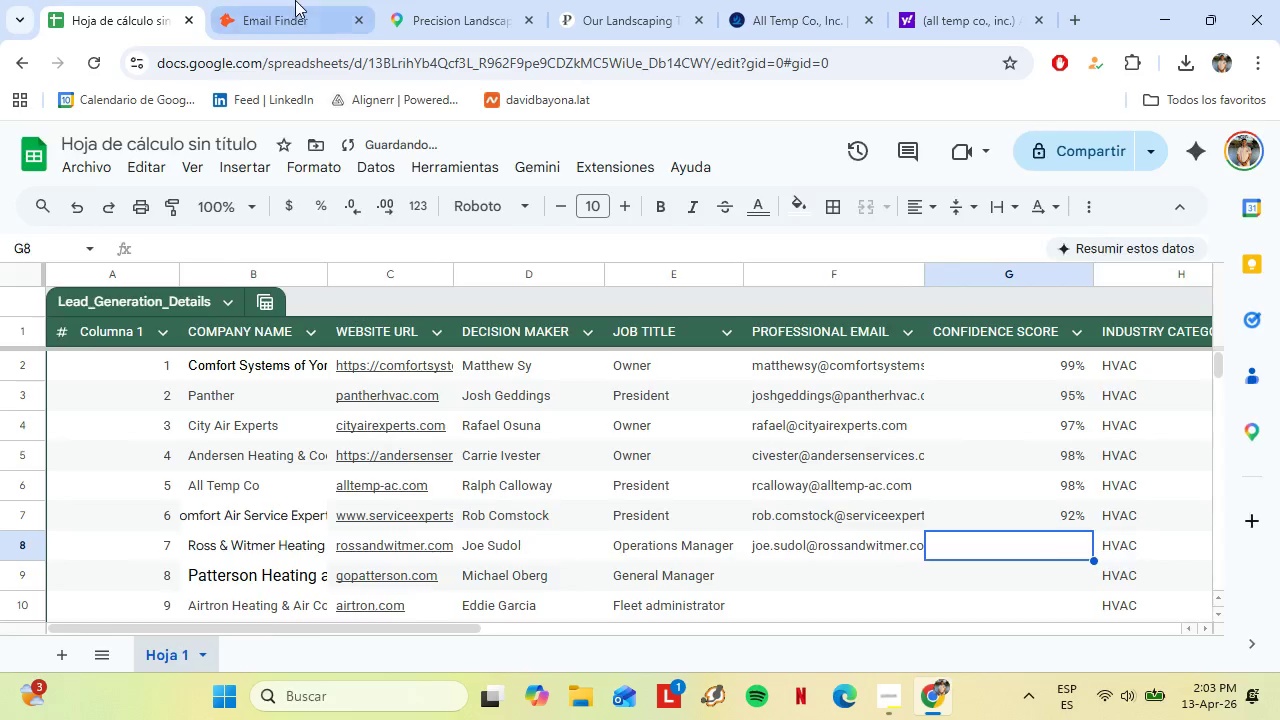 
left_click([294, 0])
 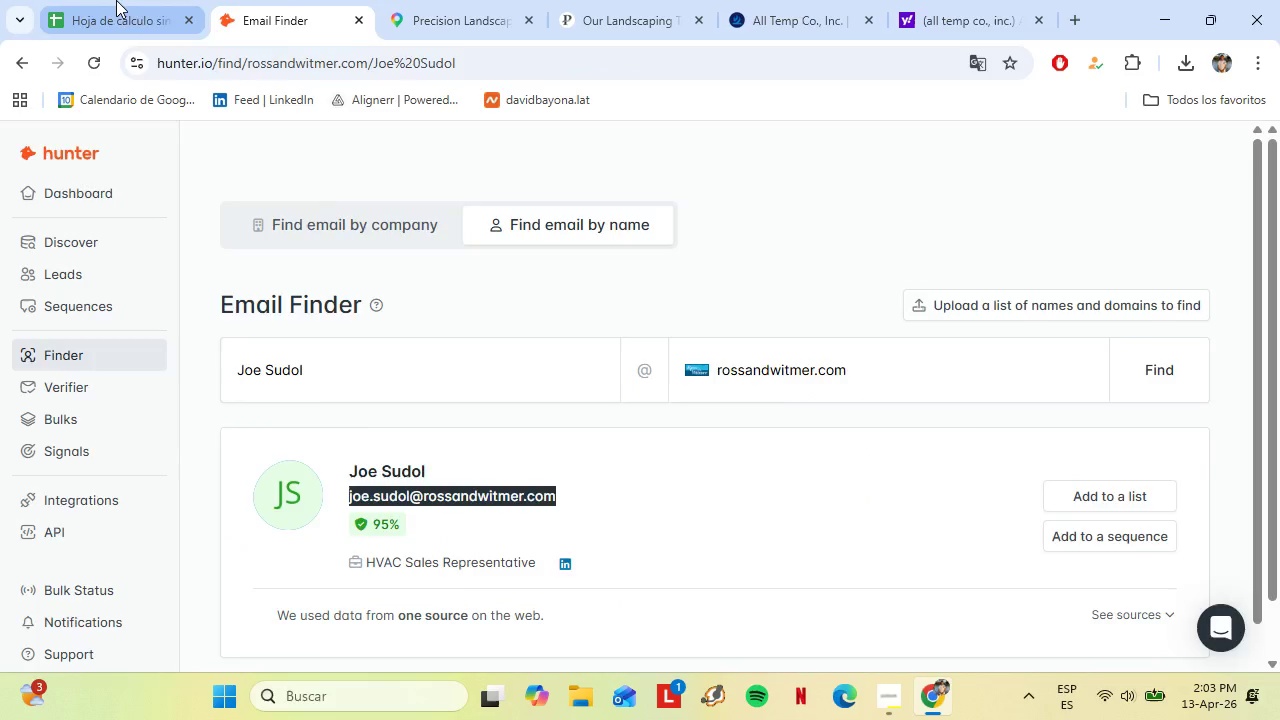 
left_click([116, 0])
 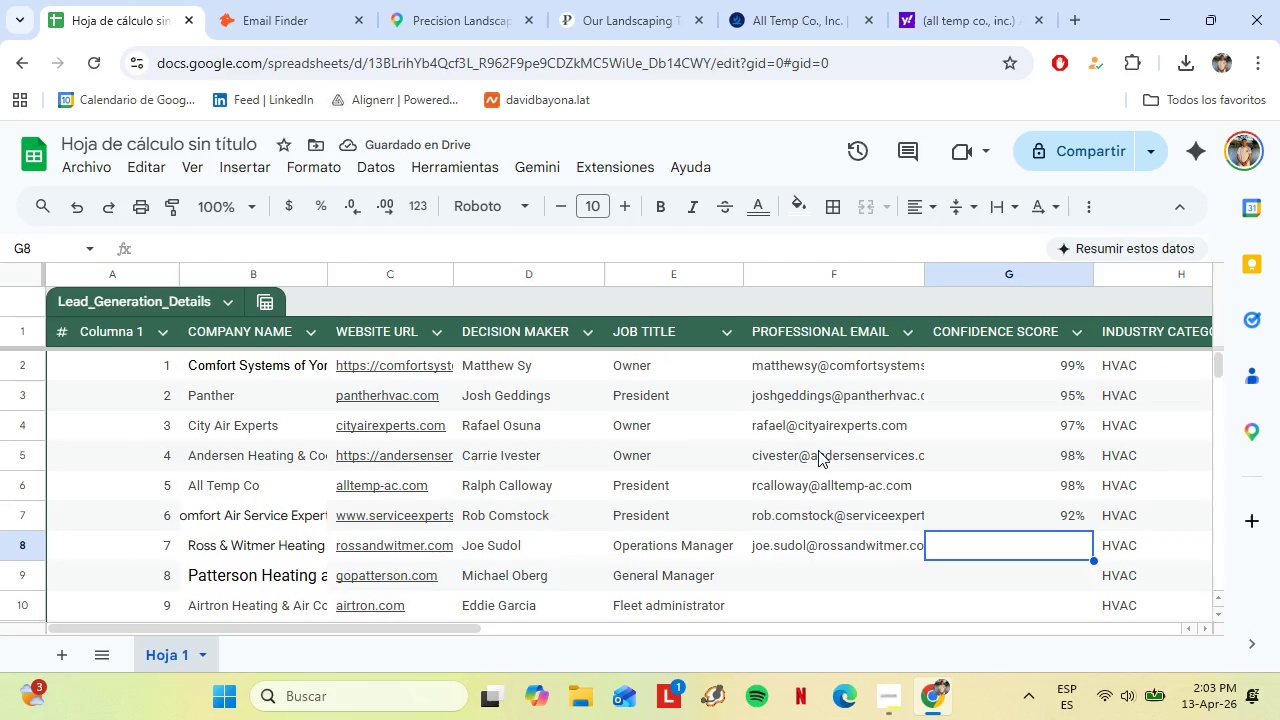 
type(95%)
 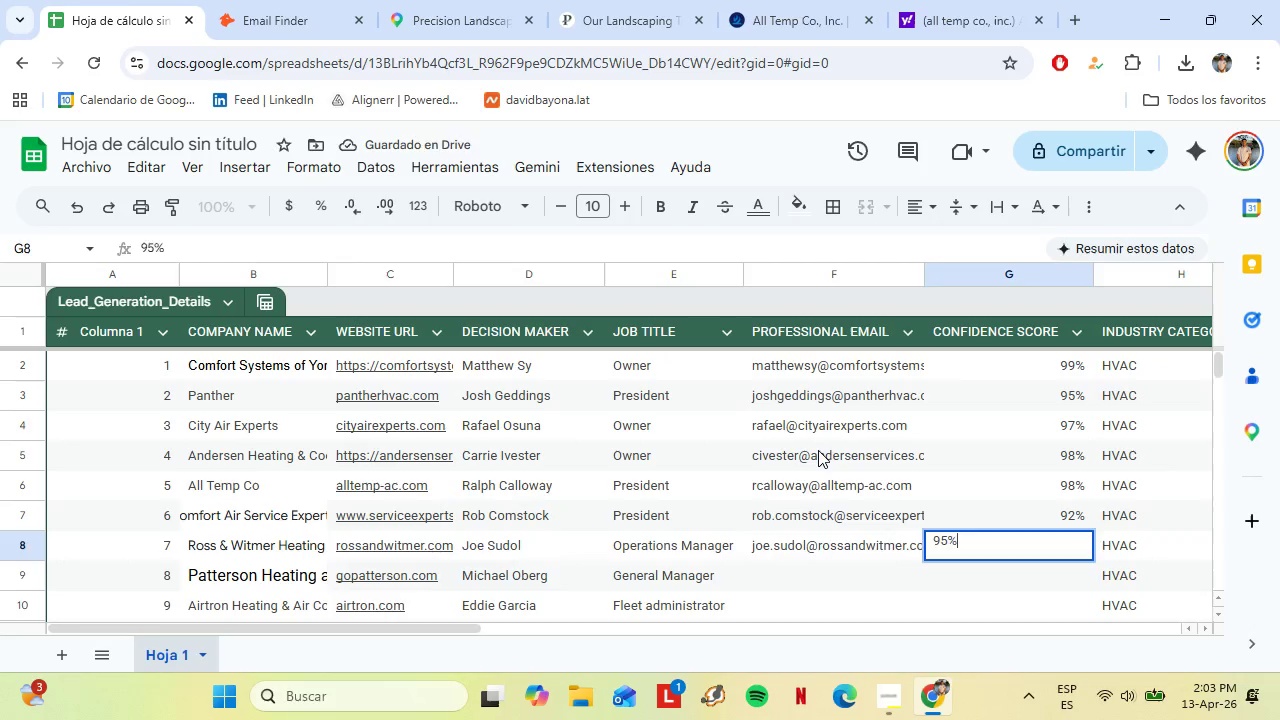 
key(ArrowDown)
 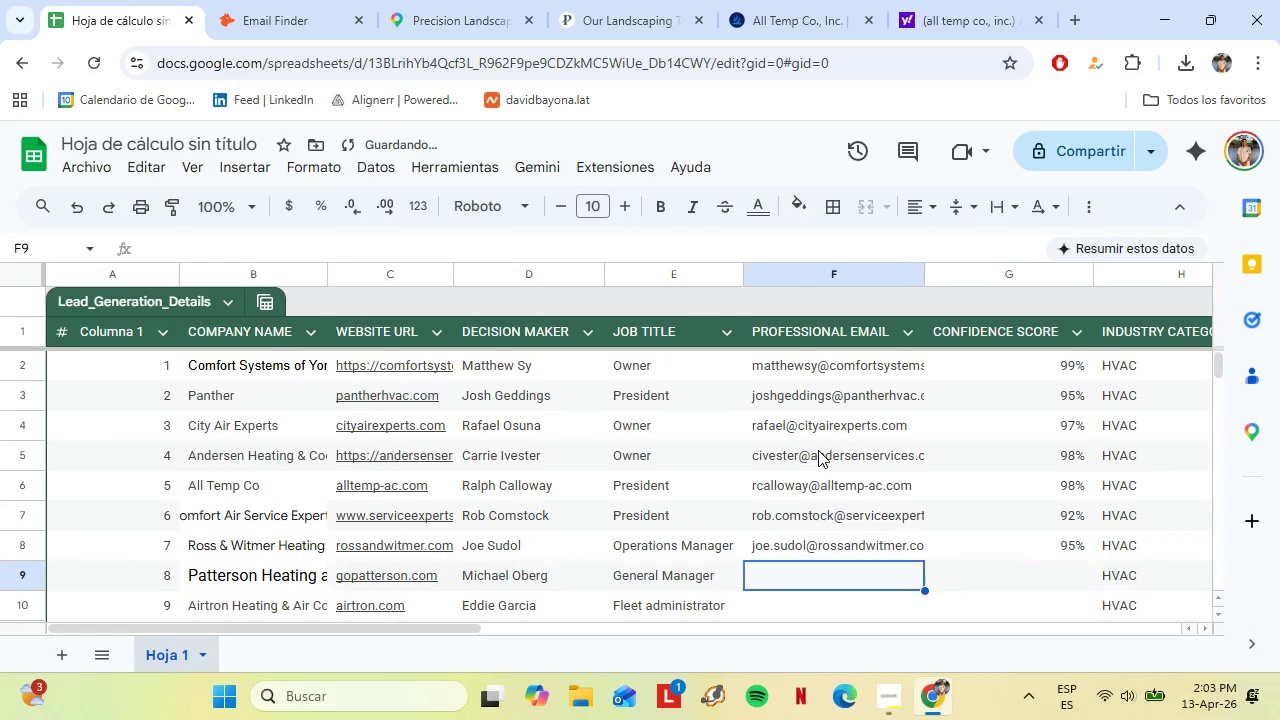 
key(ArrowLeft)
 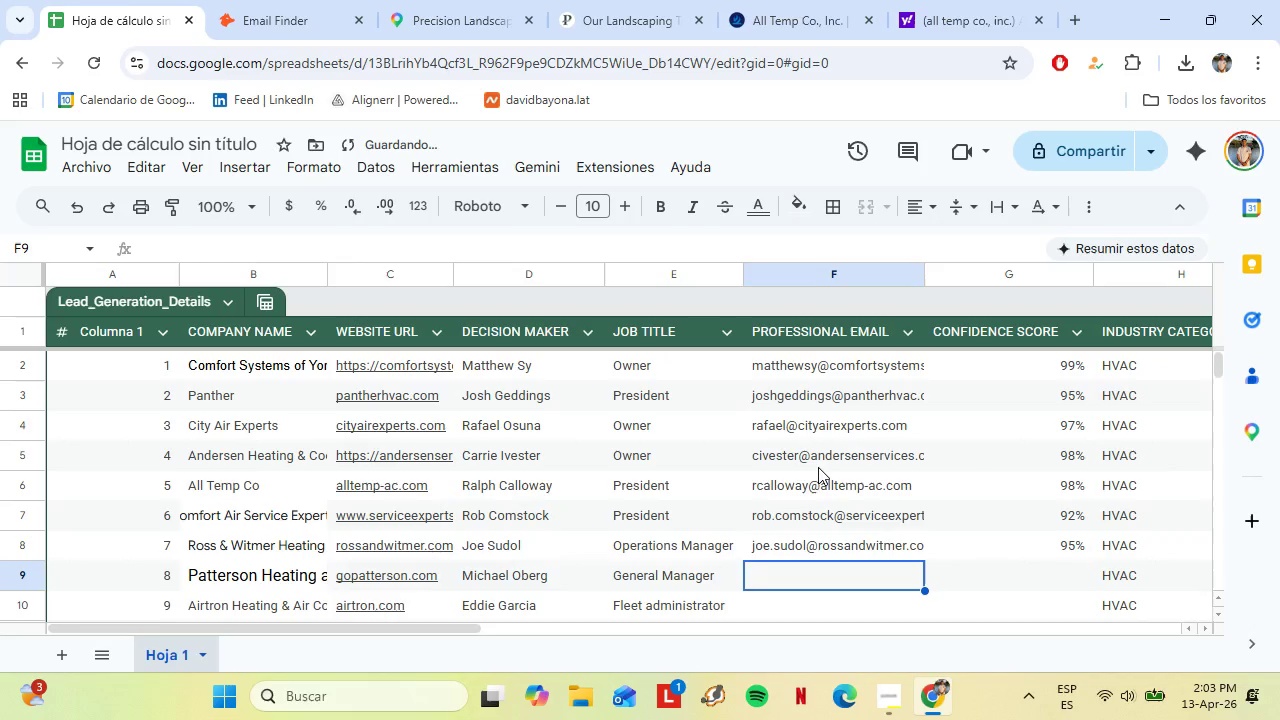 
scroll: coordinate [820, 486], scroll_direction: down, amount: 1.0
 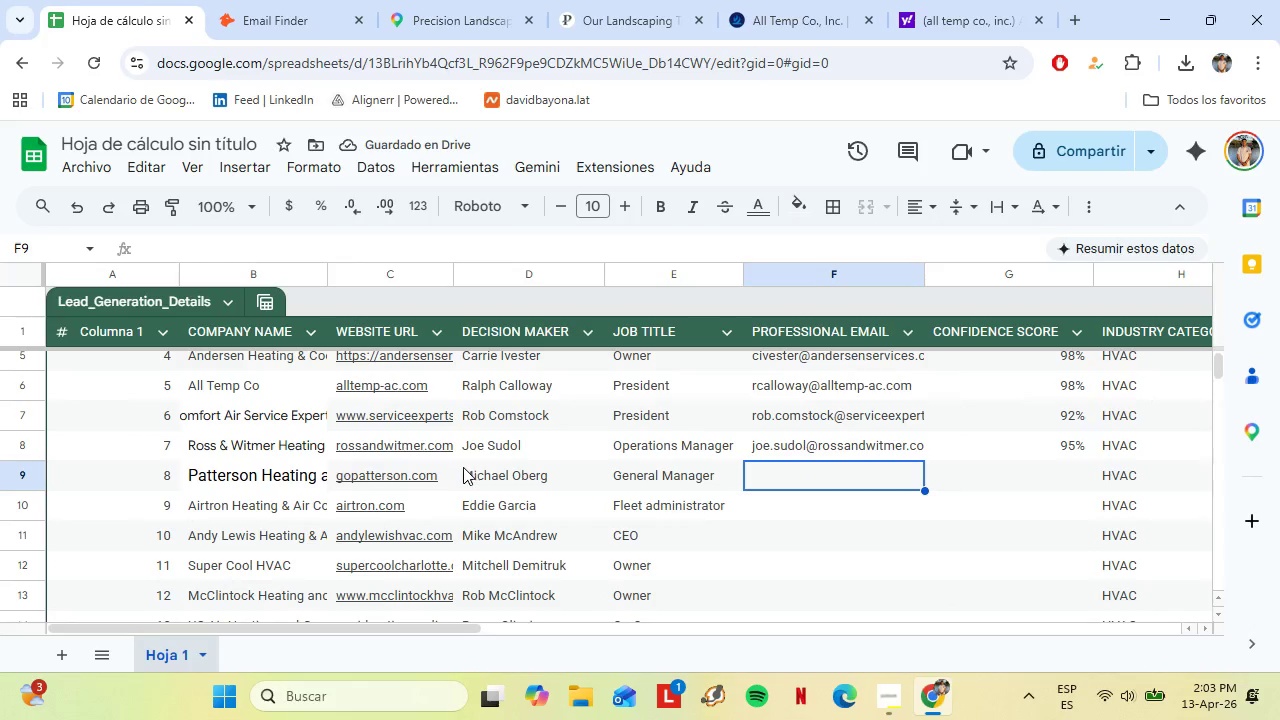 
left_click([484, 475])
 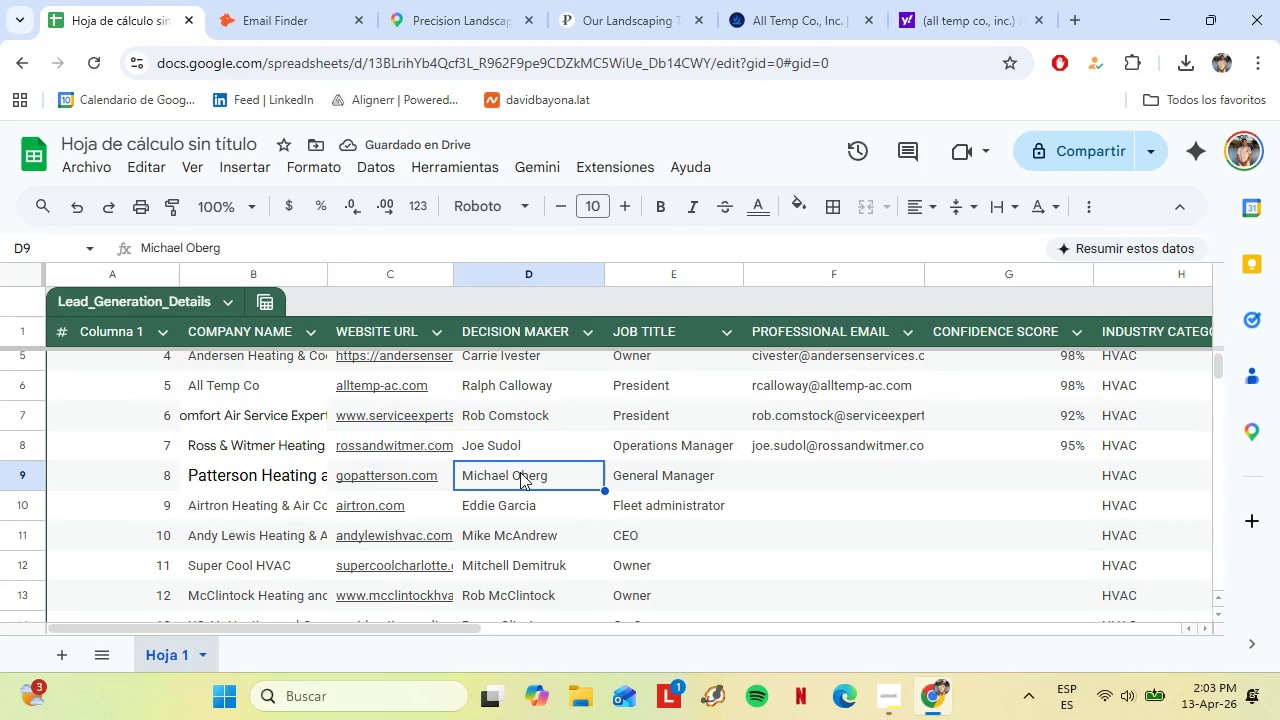 
key(Control+C)
 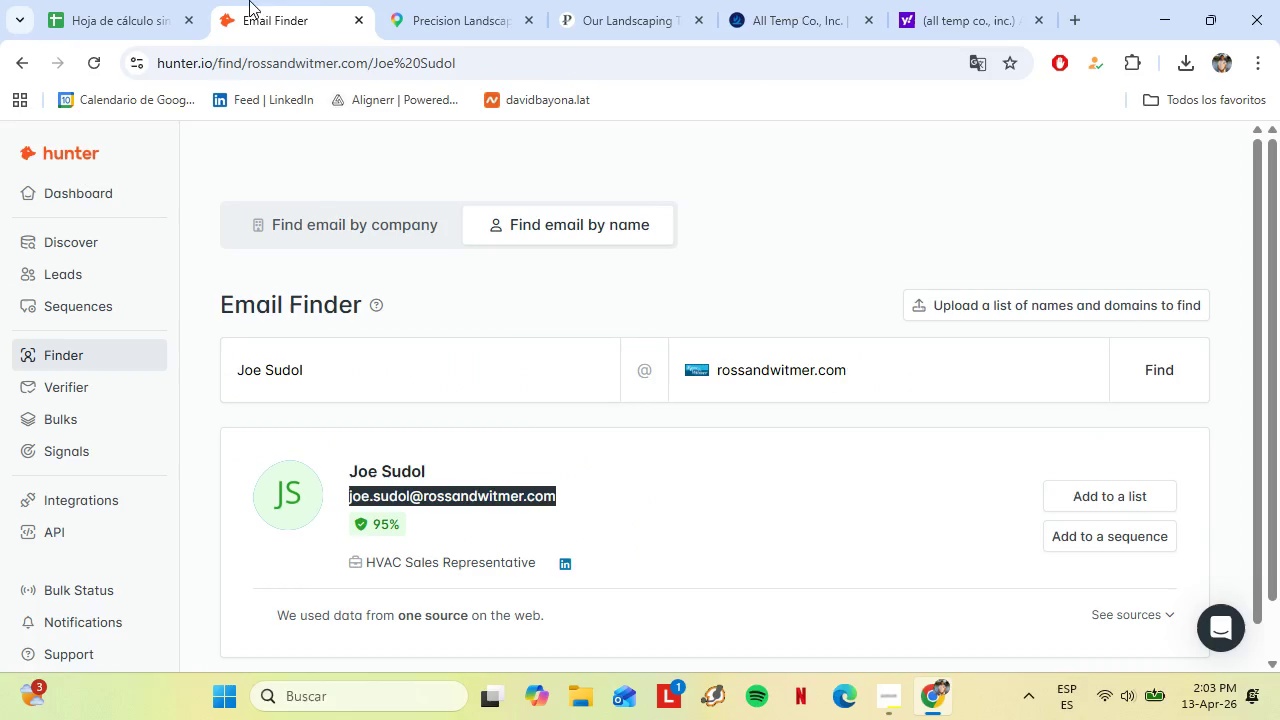 
left_click([249, 0])
 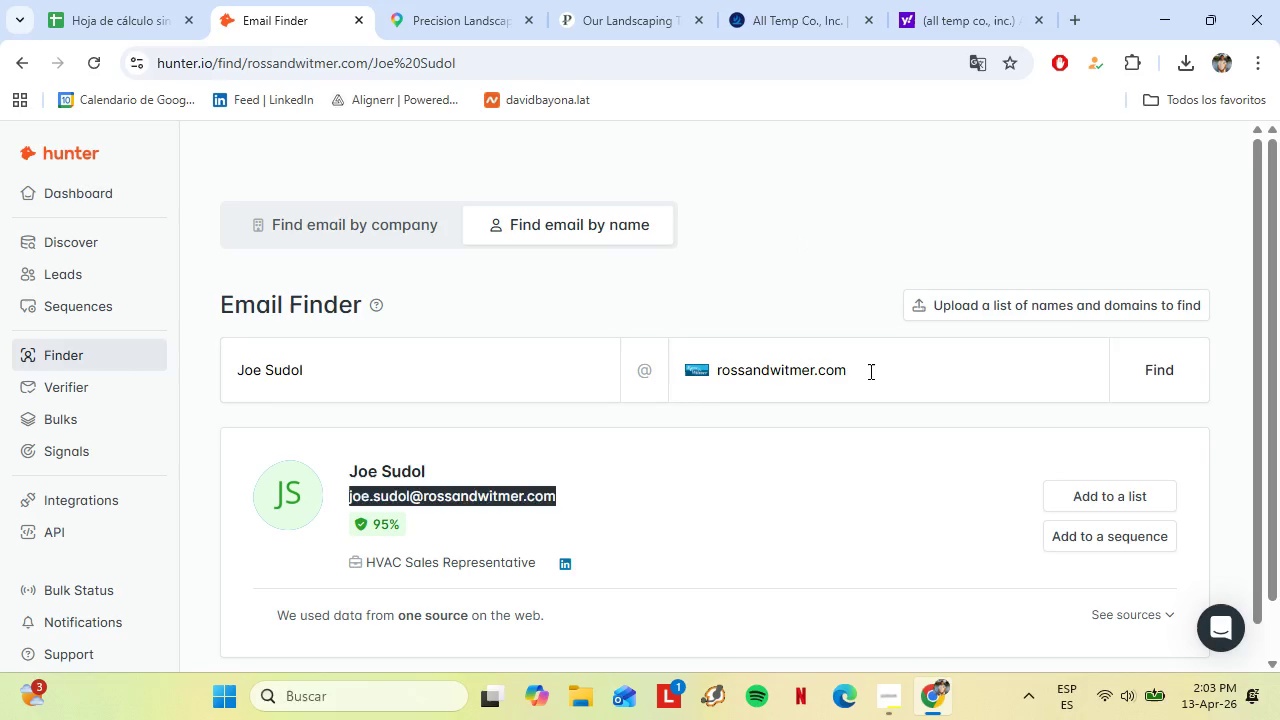 
left_click_drag(start_coordinate=[869, 370], to_coordinate=[624, 375])
 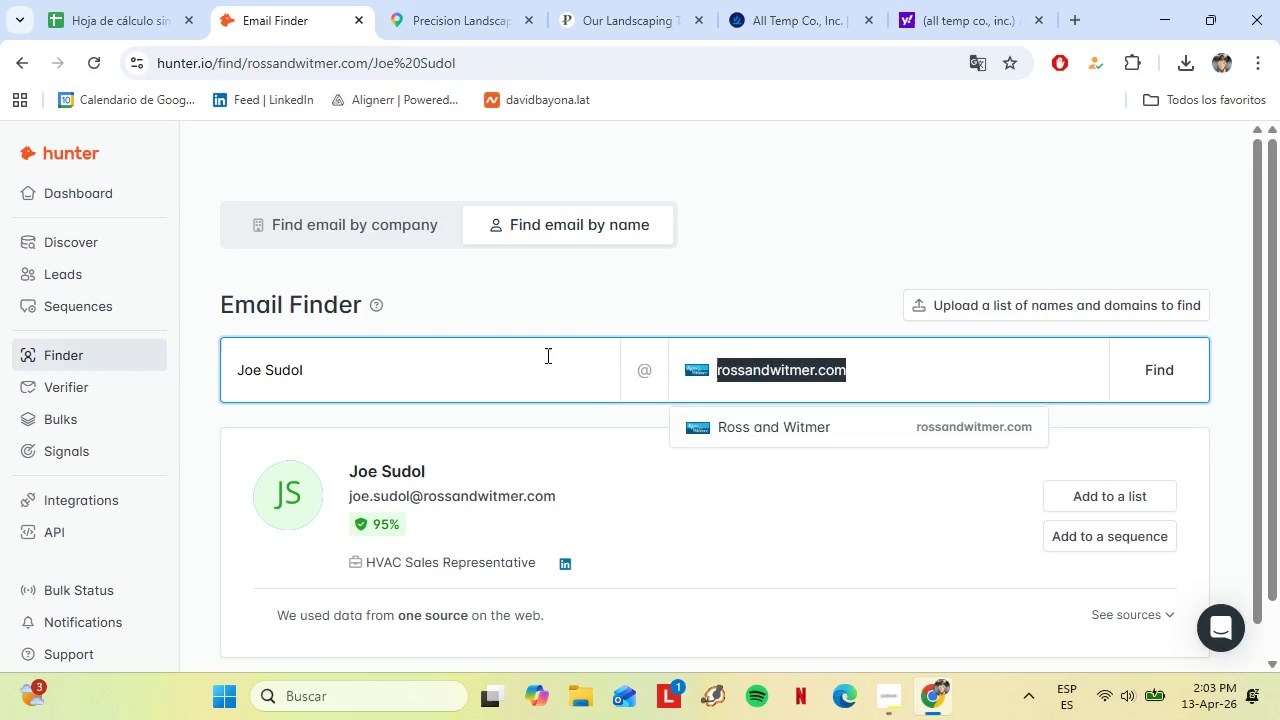 
key(Backspace)
 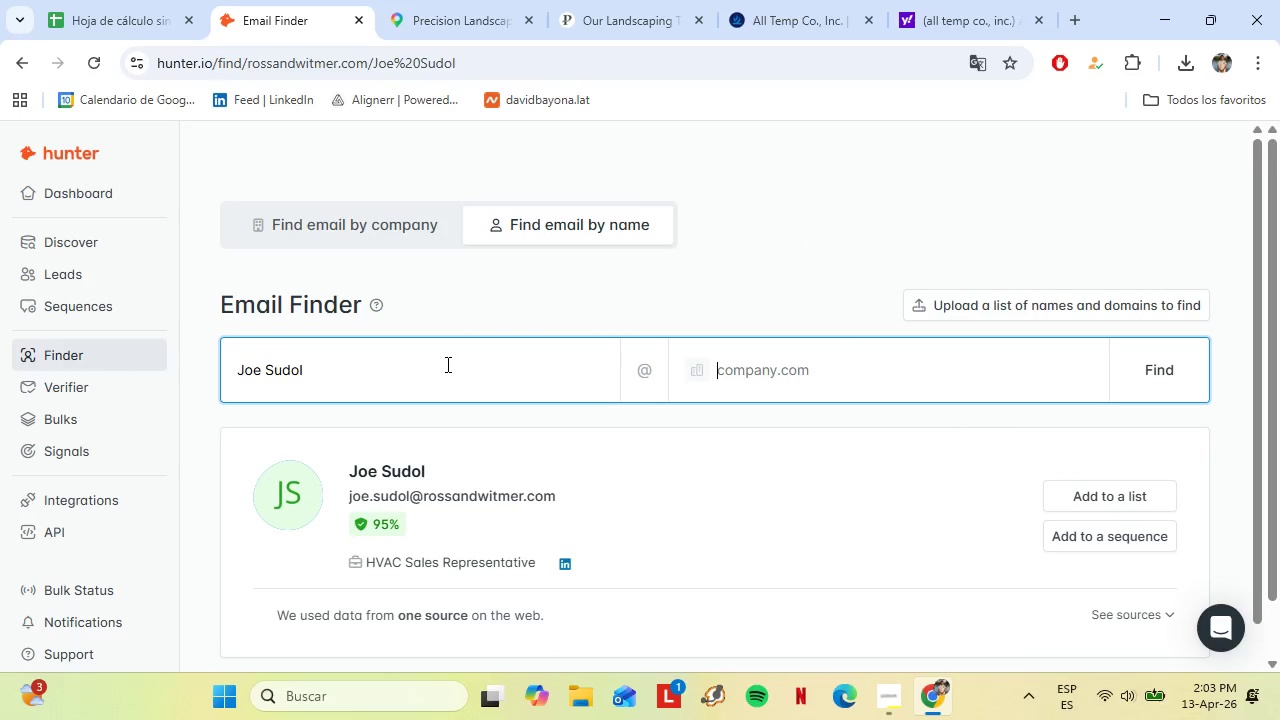 
left_click_drag(start_coordinate=[444, 365], to_coordinate=[153, 345])
 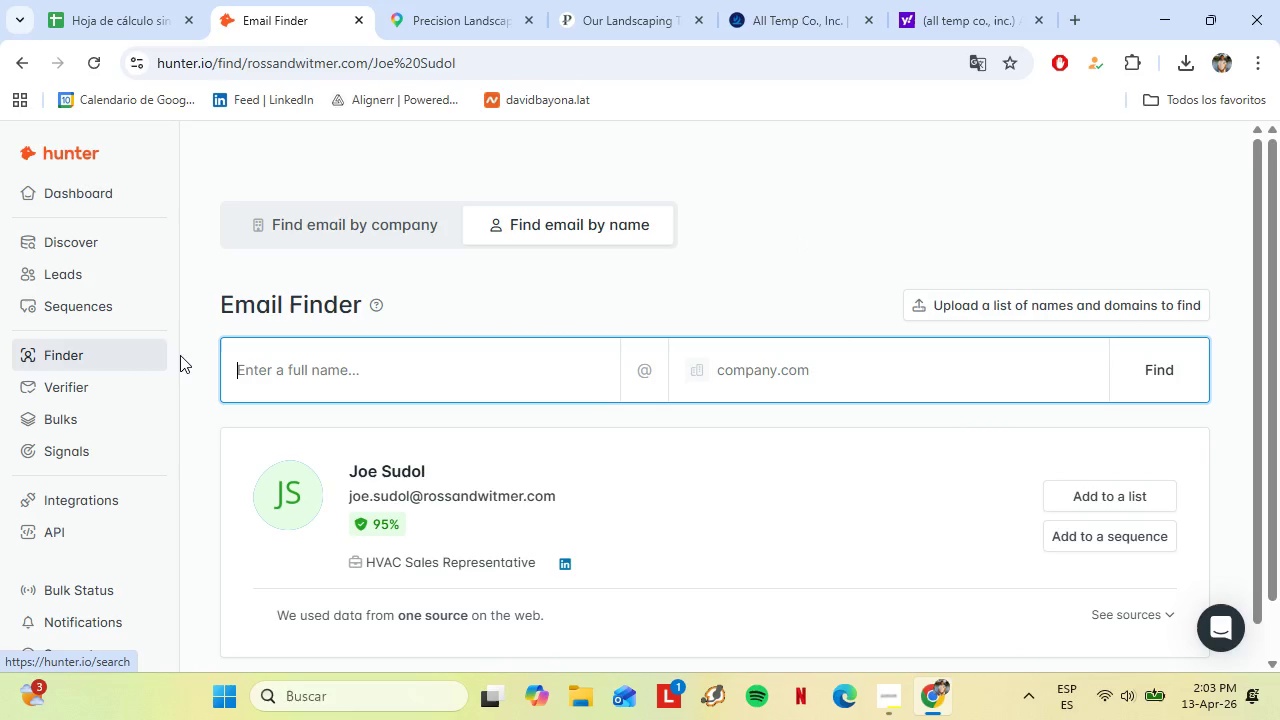 
key(Backspace)
 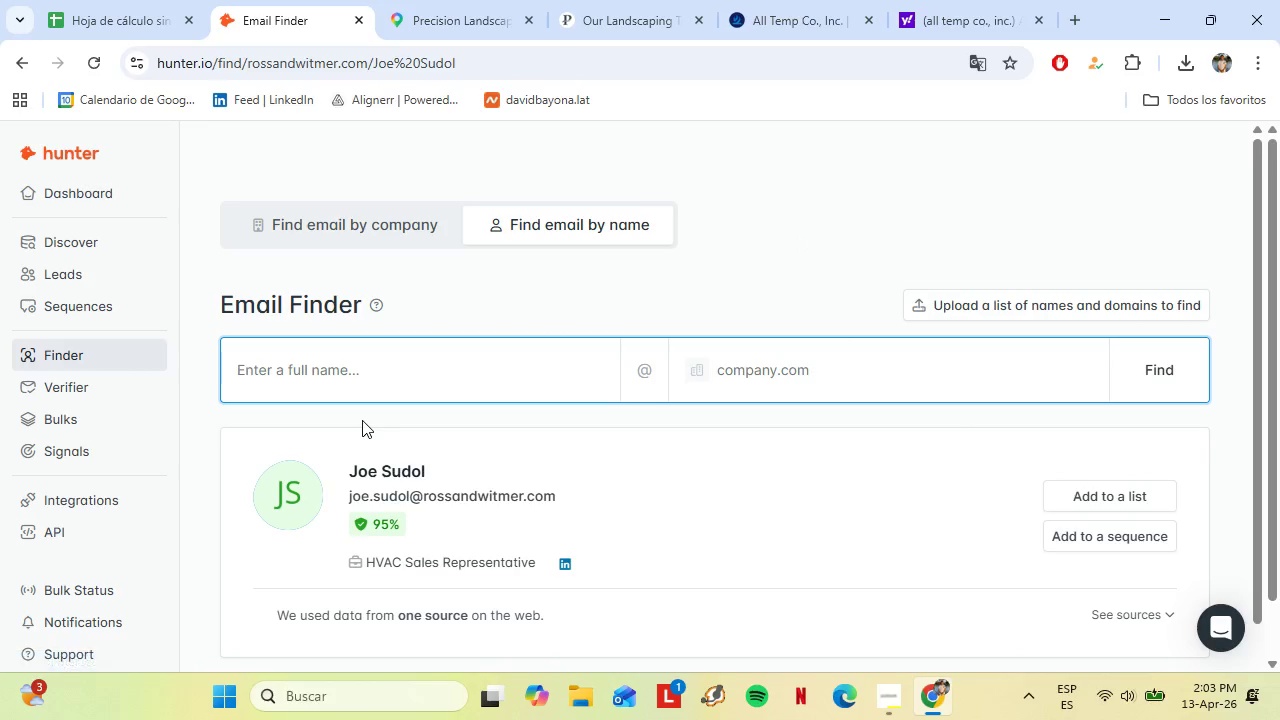 
key(Control+Shift+V)
 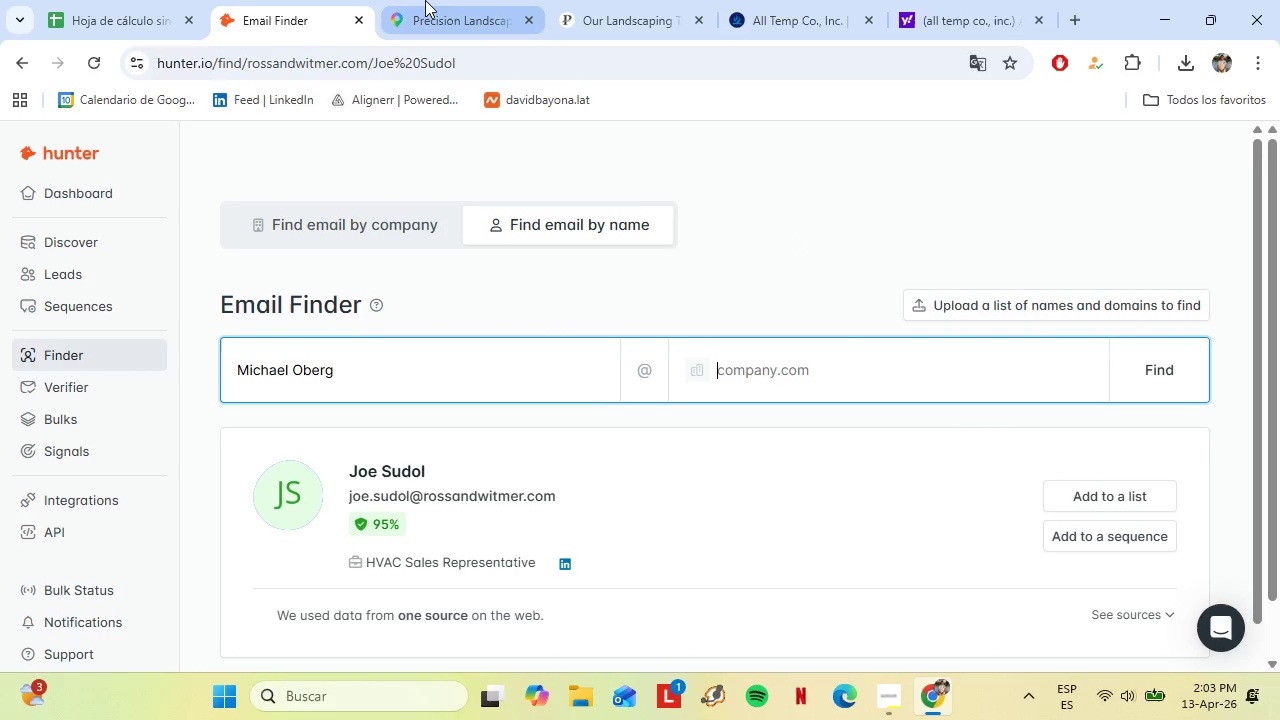 
left_click([421, 0])
 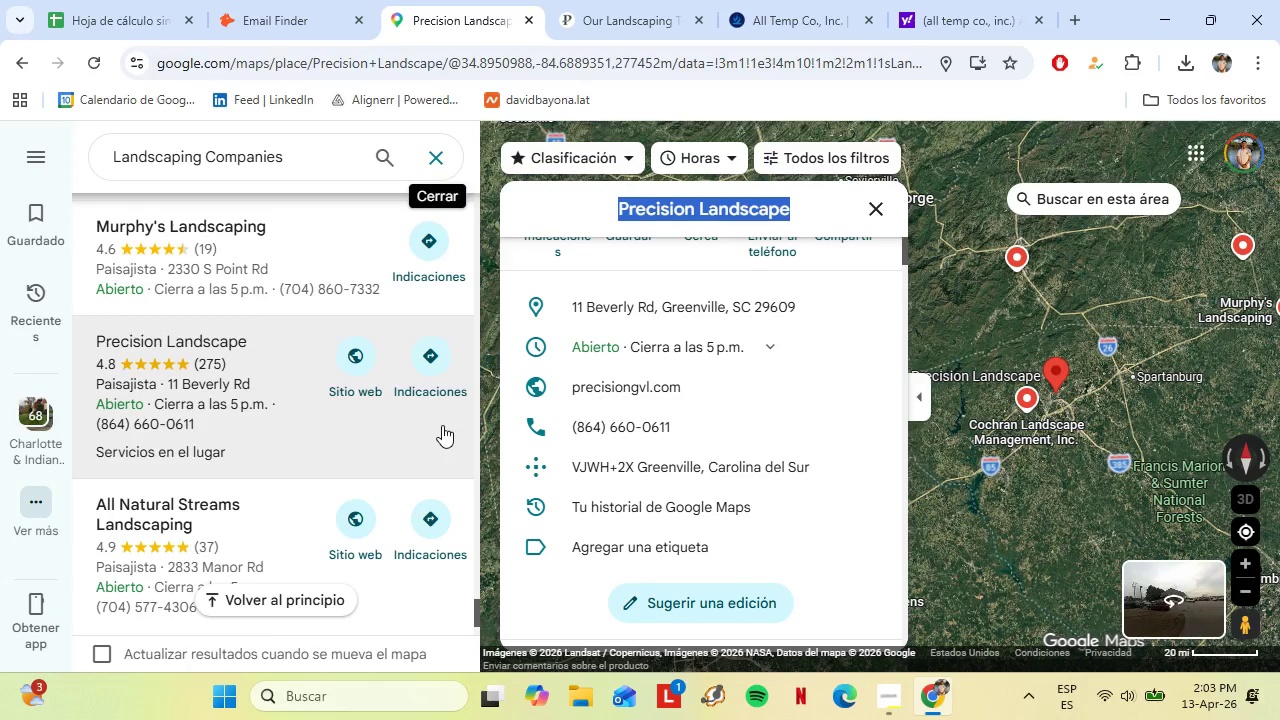 
left_click([109, 0])
 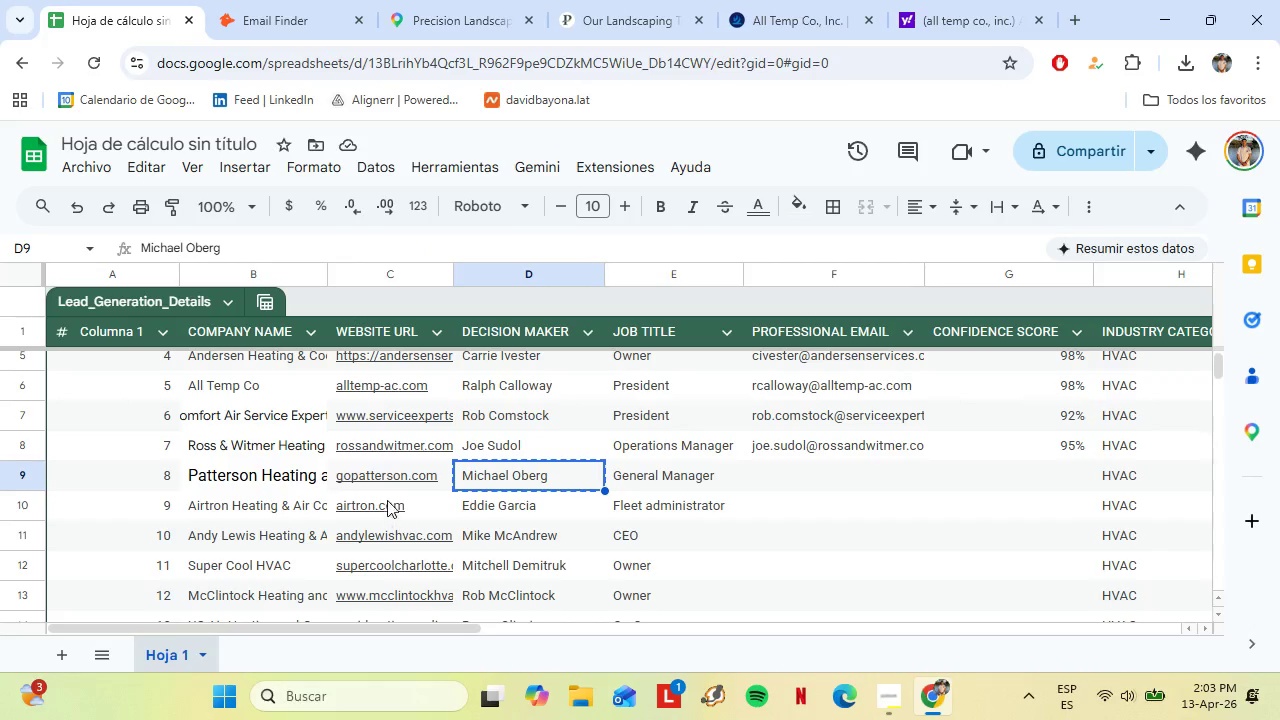 
left_click([381, 474])
 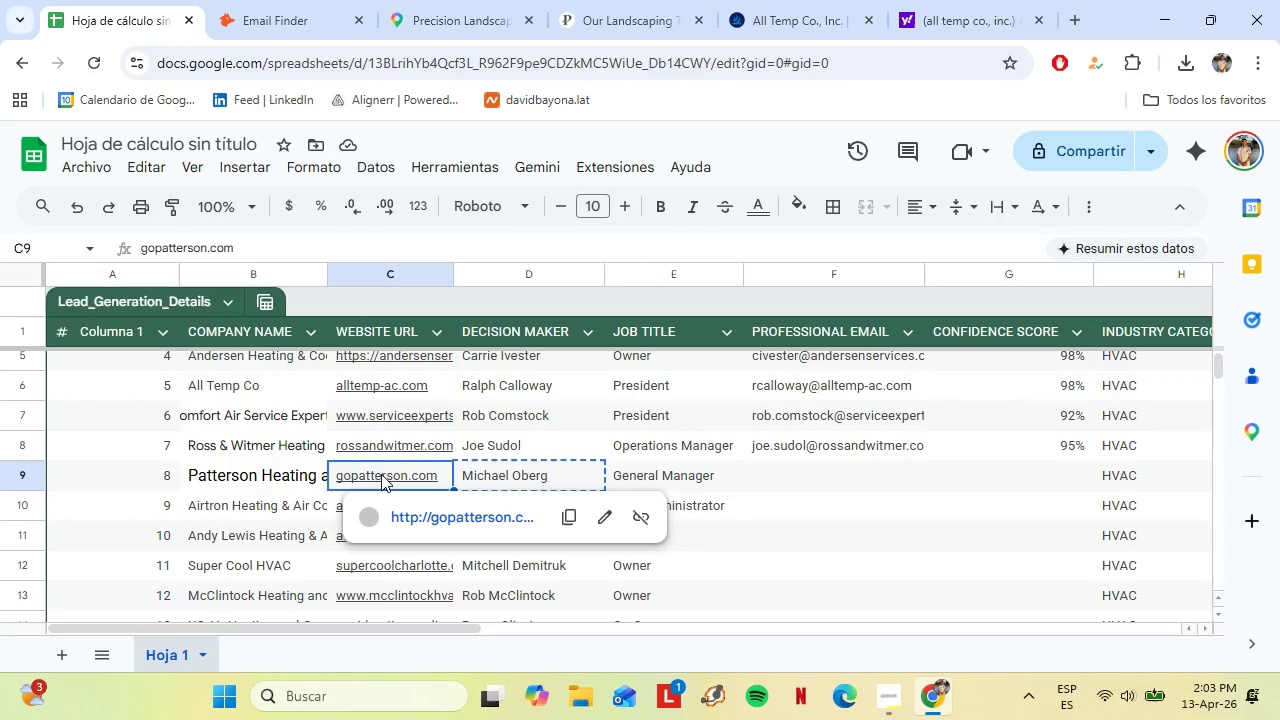 
key(Control+C)
 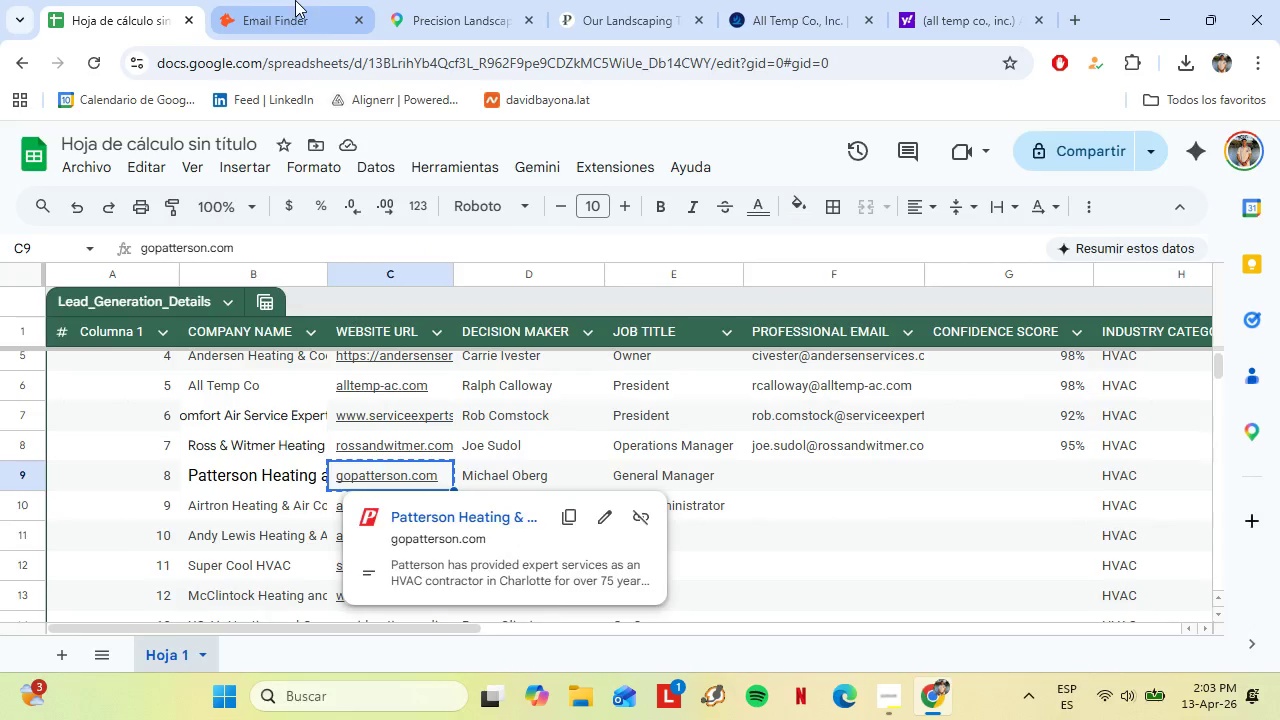 
left_click([292, 0])
 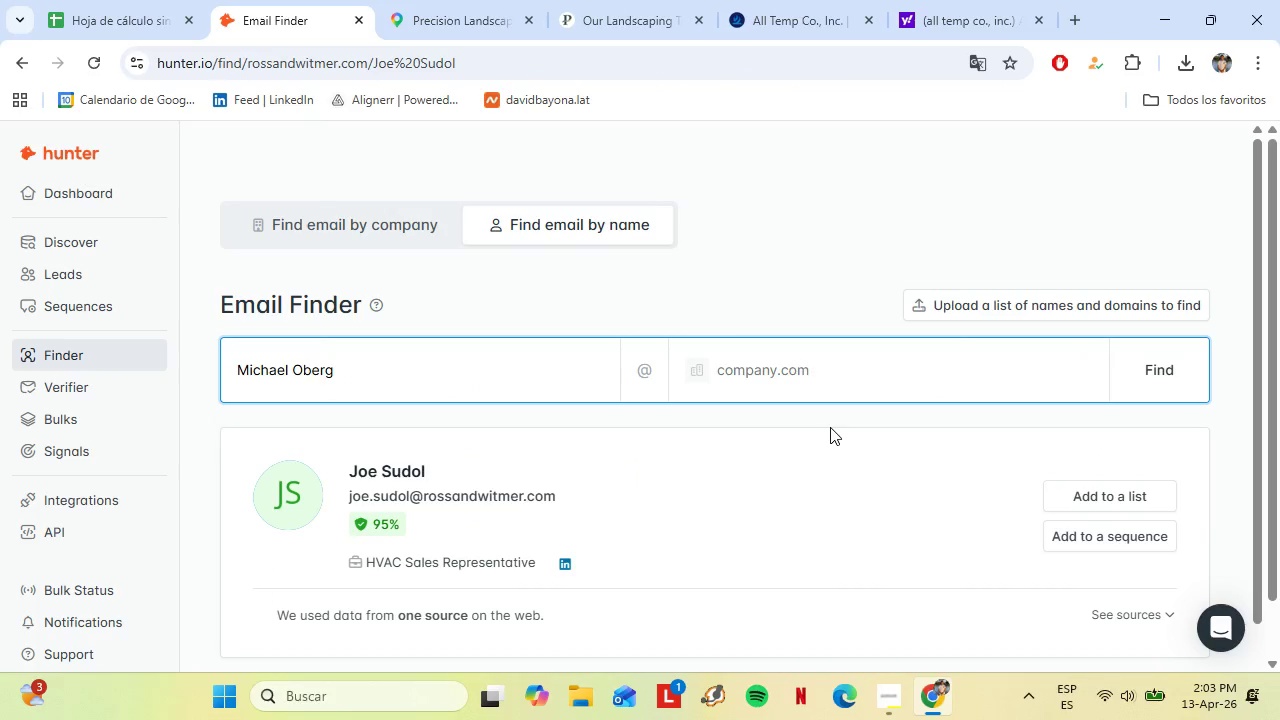 
key(Control+Shift+V)
 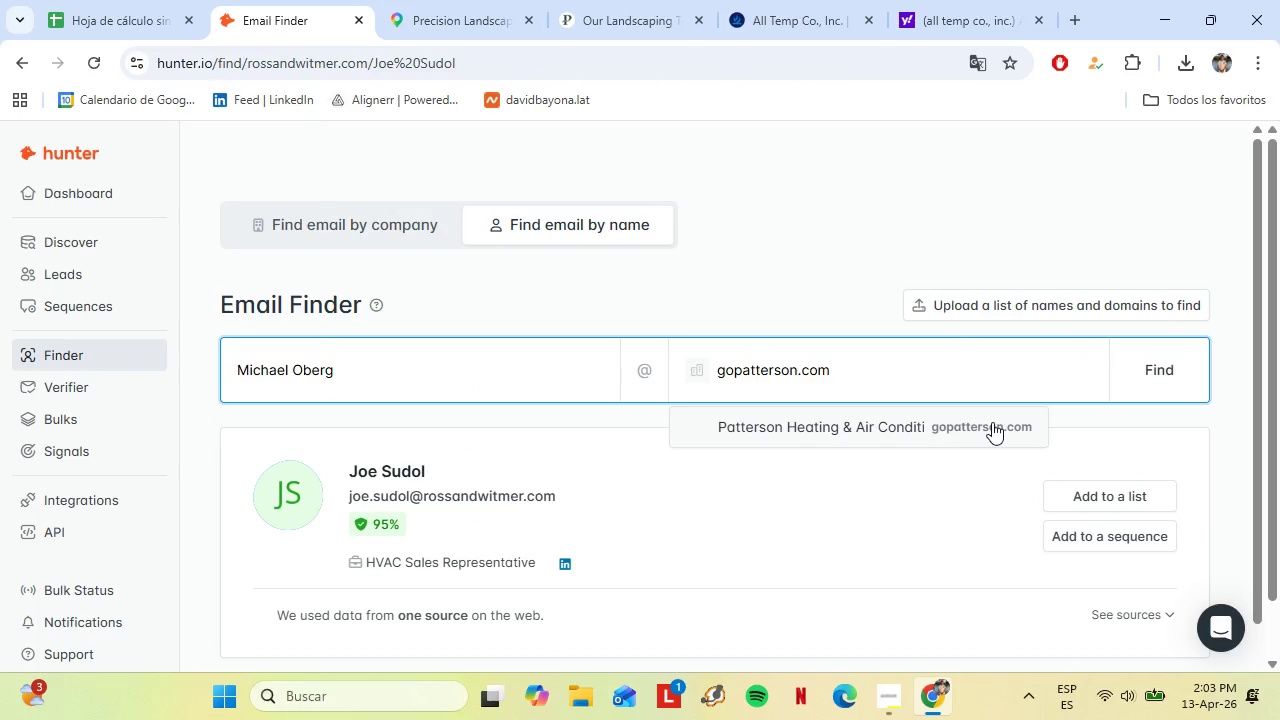 
key(Enter)
 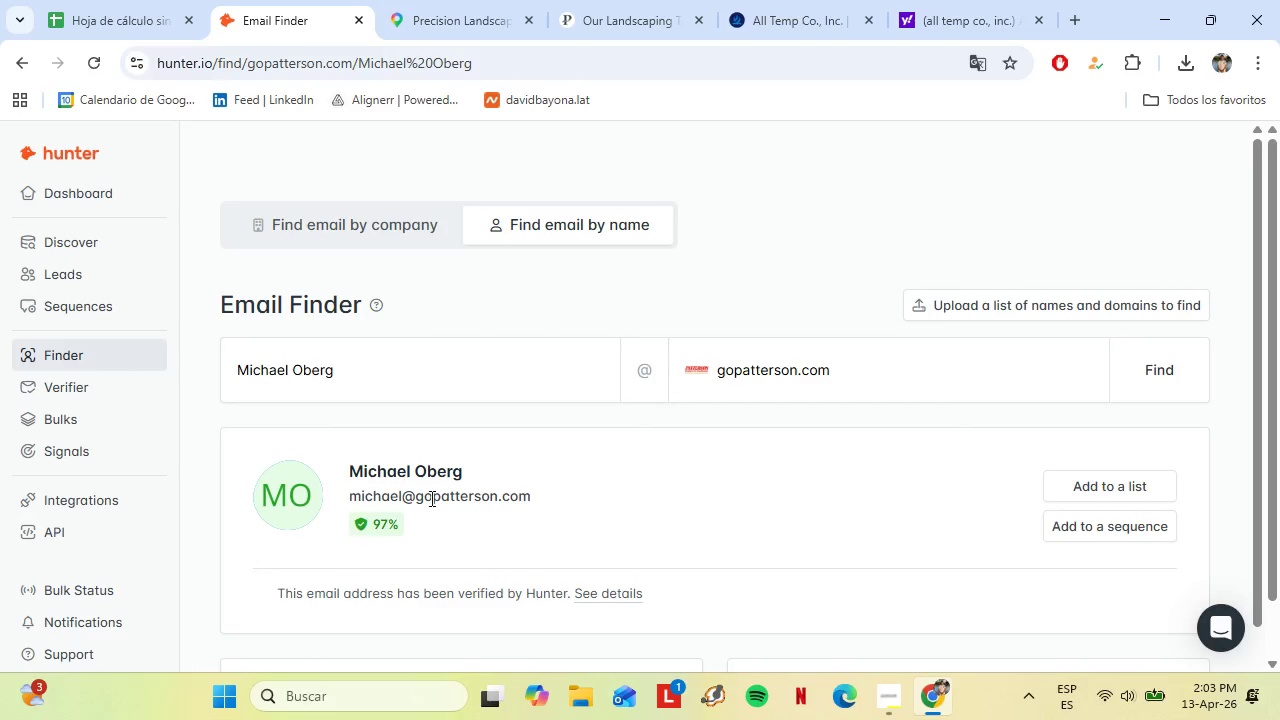 
left_click_drag(start_coordinate=[558, 494], to_coordinate=[348, 496])
 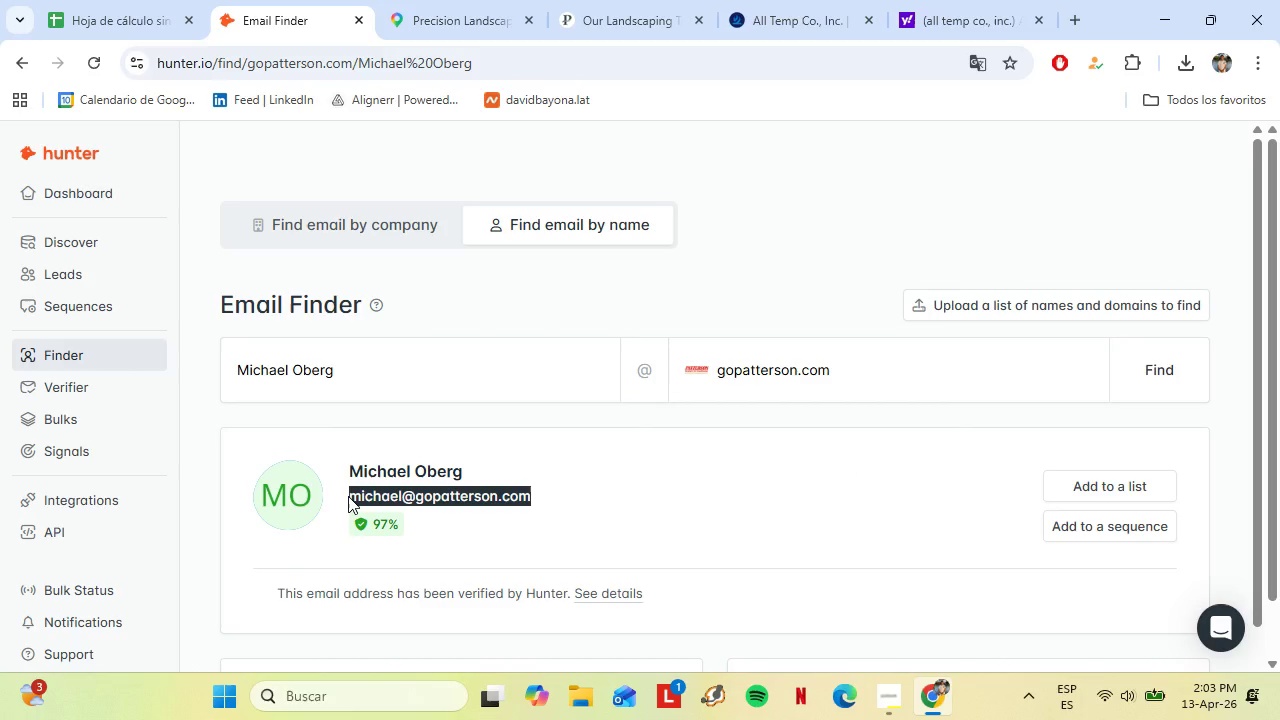 
key(Control+C)
 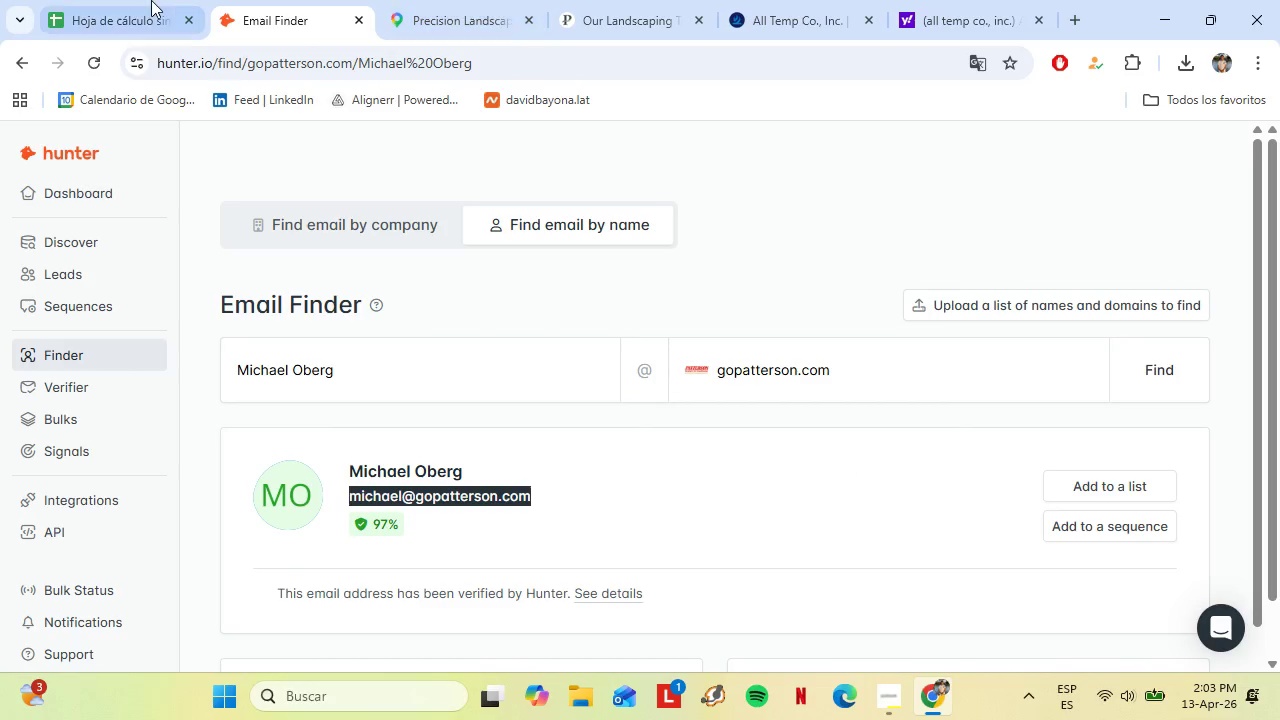 
left_click([134, 0])
 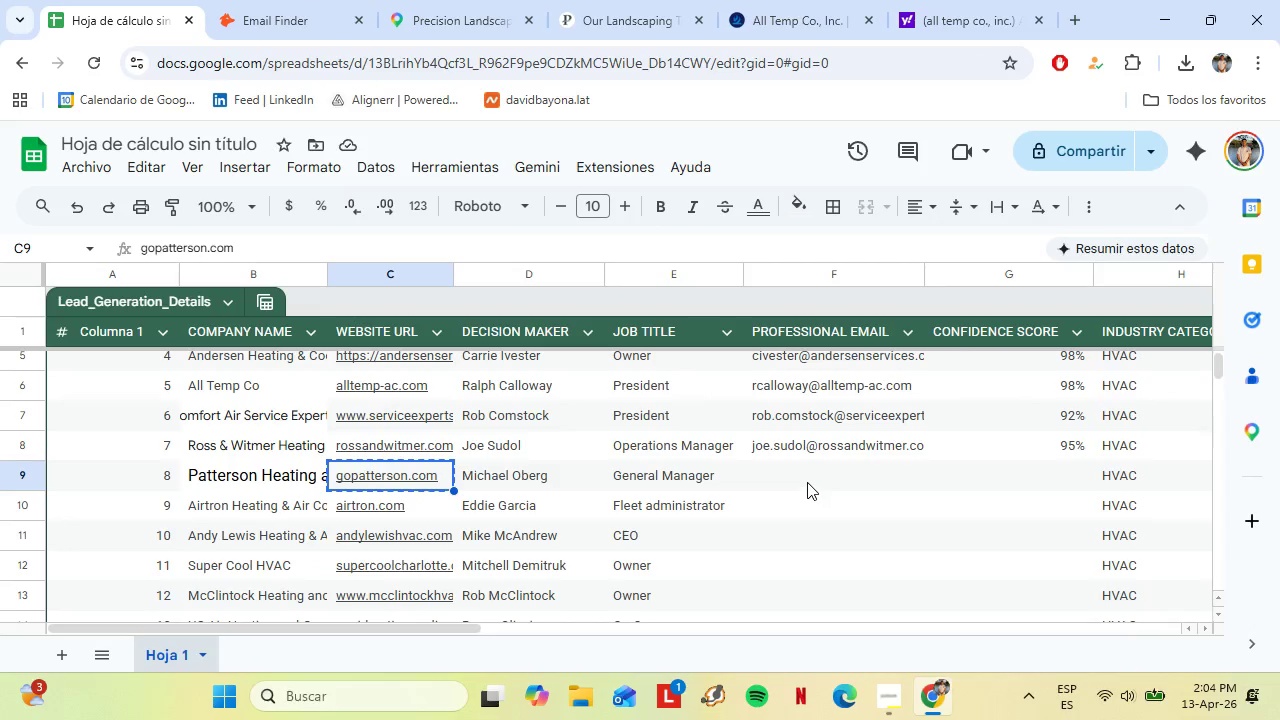 
left_click([807, 480])
 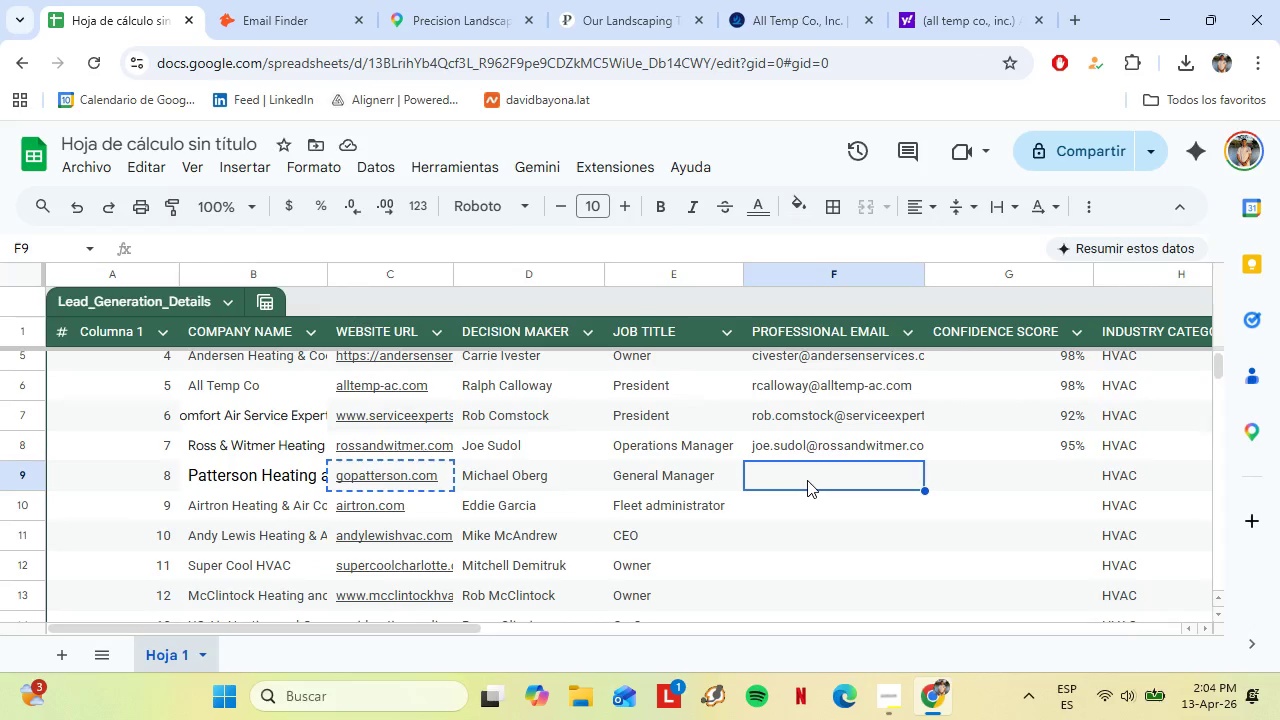 
key(Control+Shift+V)
 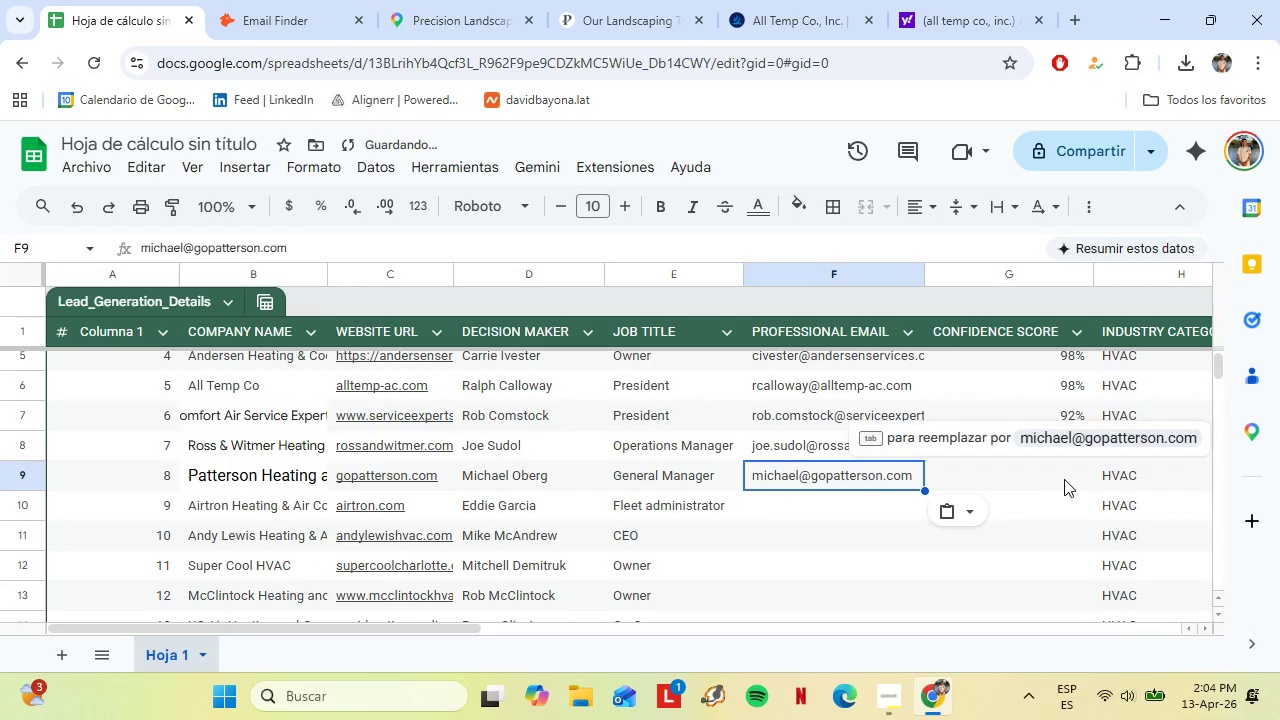 
left_click([1065, 479])
 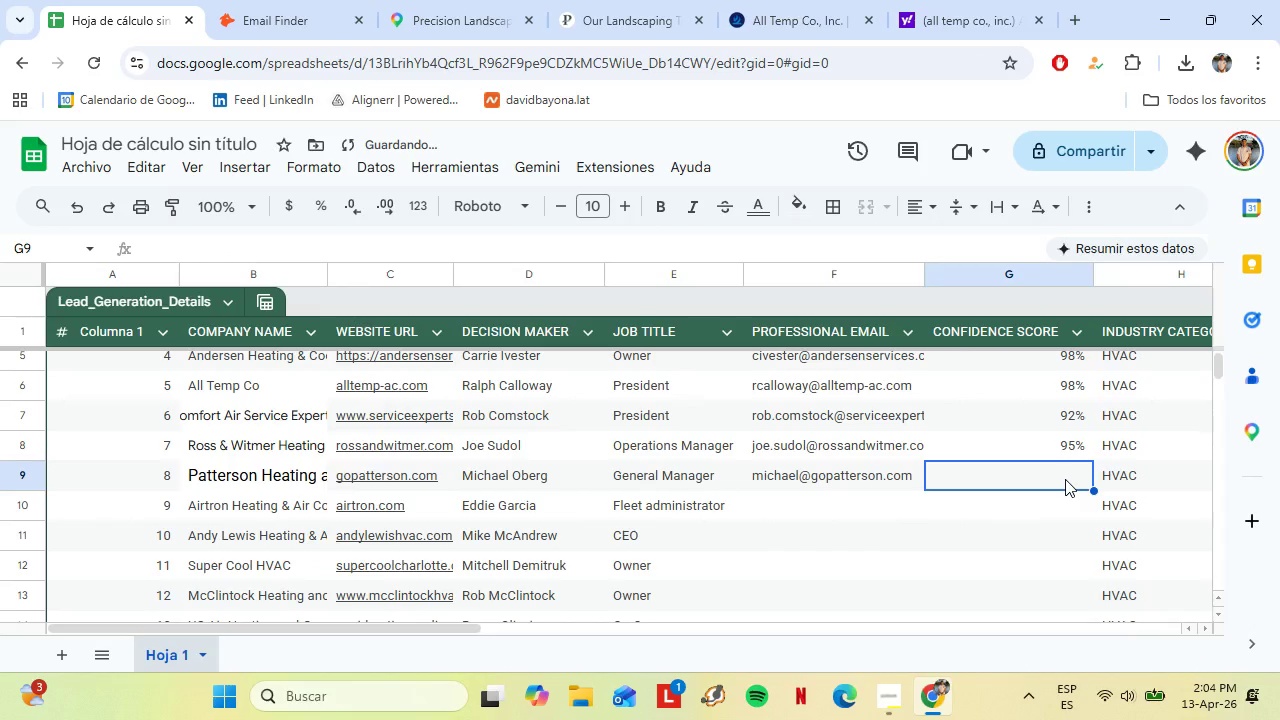 
type(97%)
 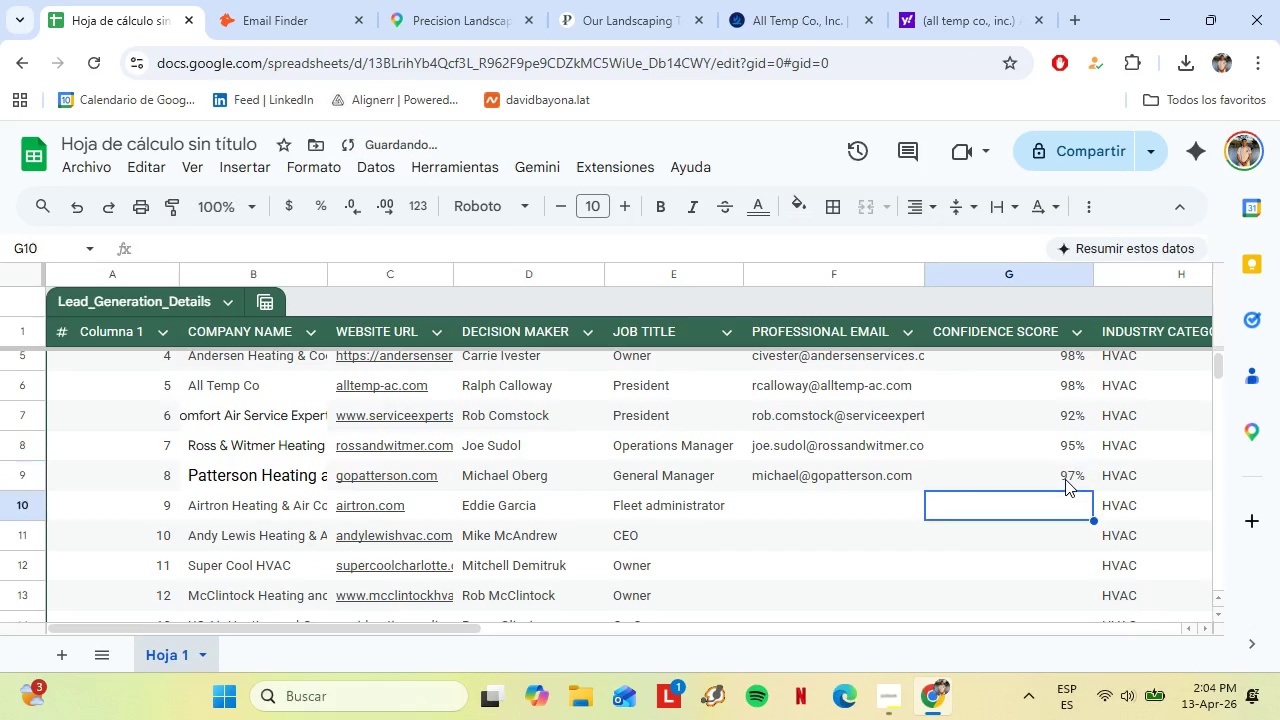 
 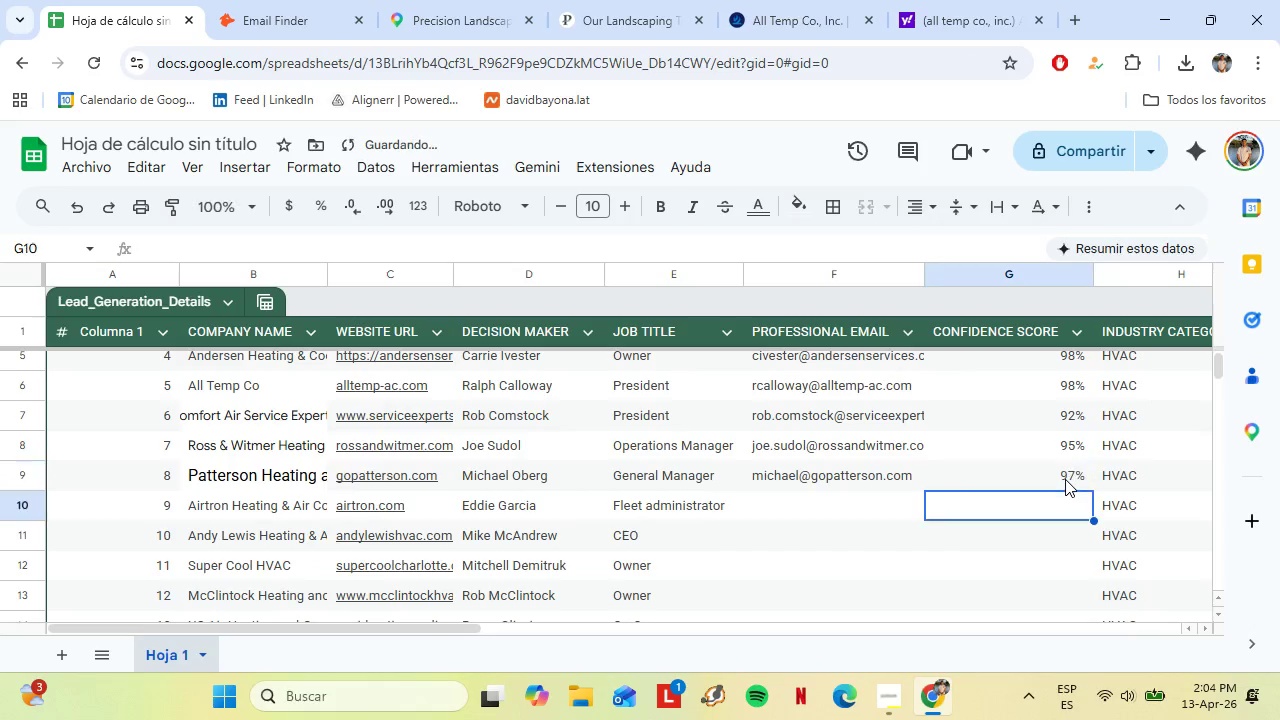 
key(ArrowDown)
 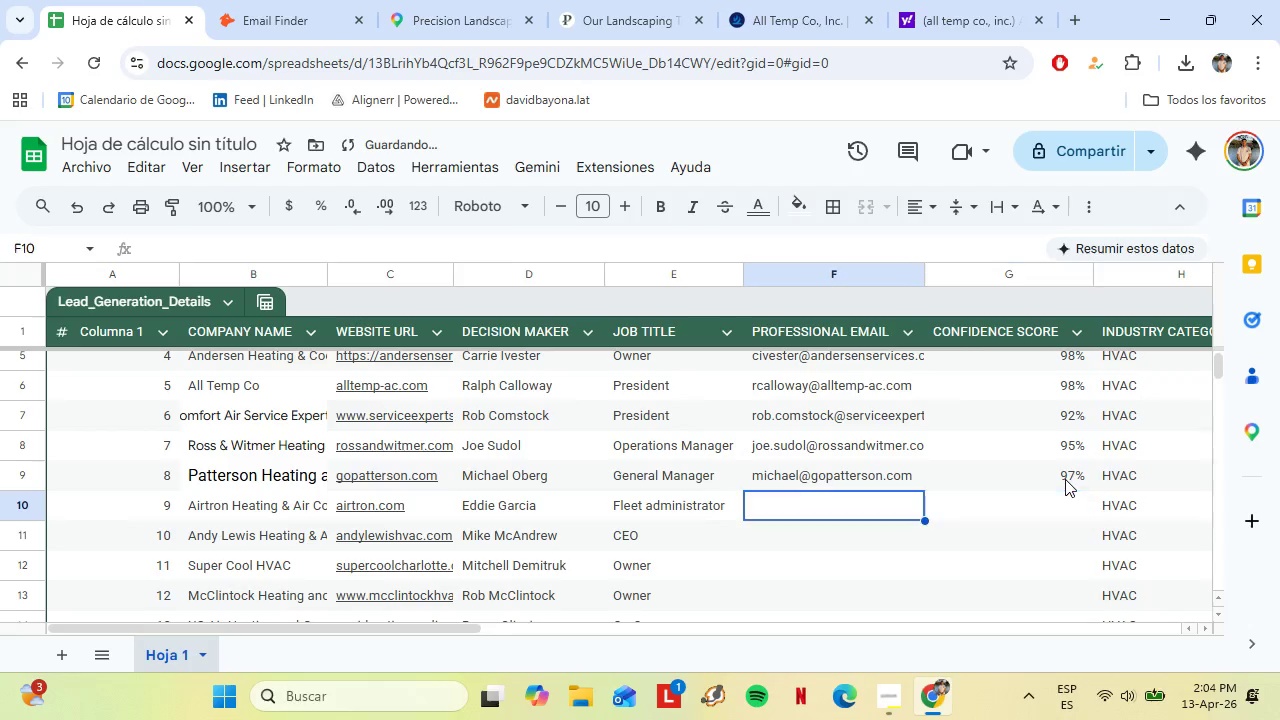 
key(ArrowLeft)
 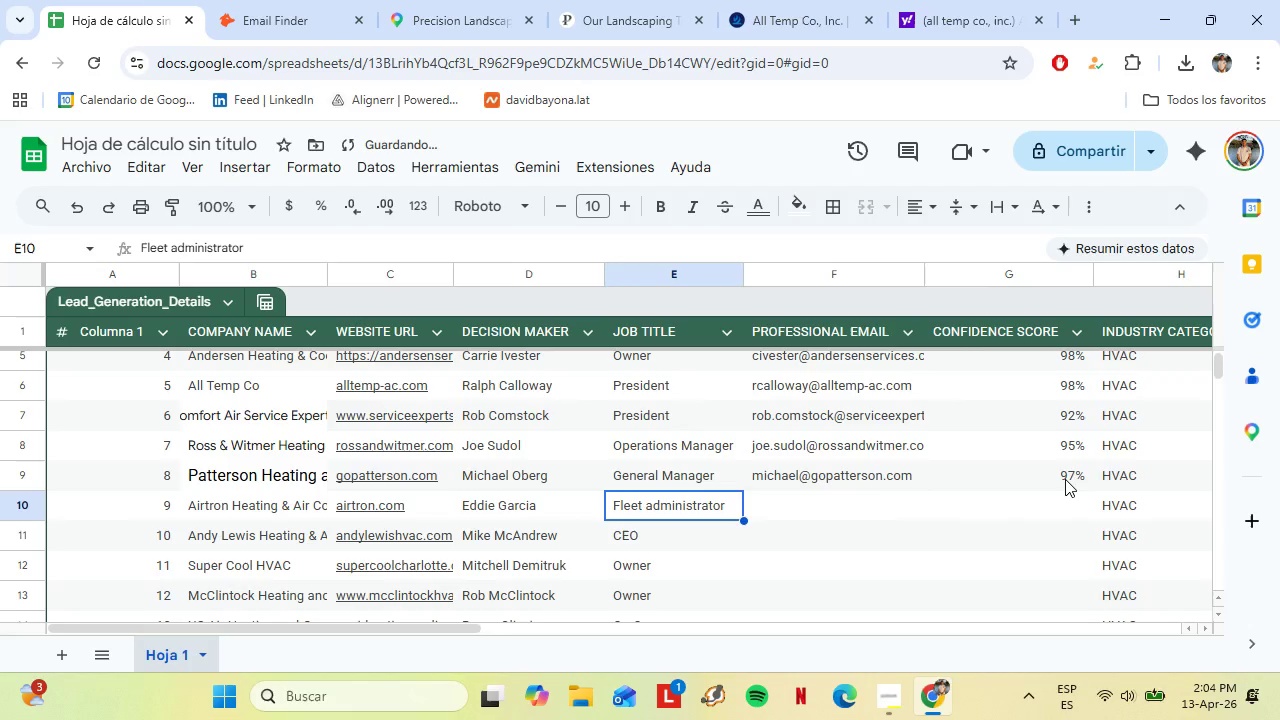 
key(ArrowLeft)
 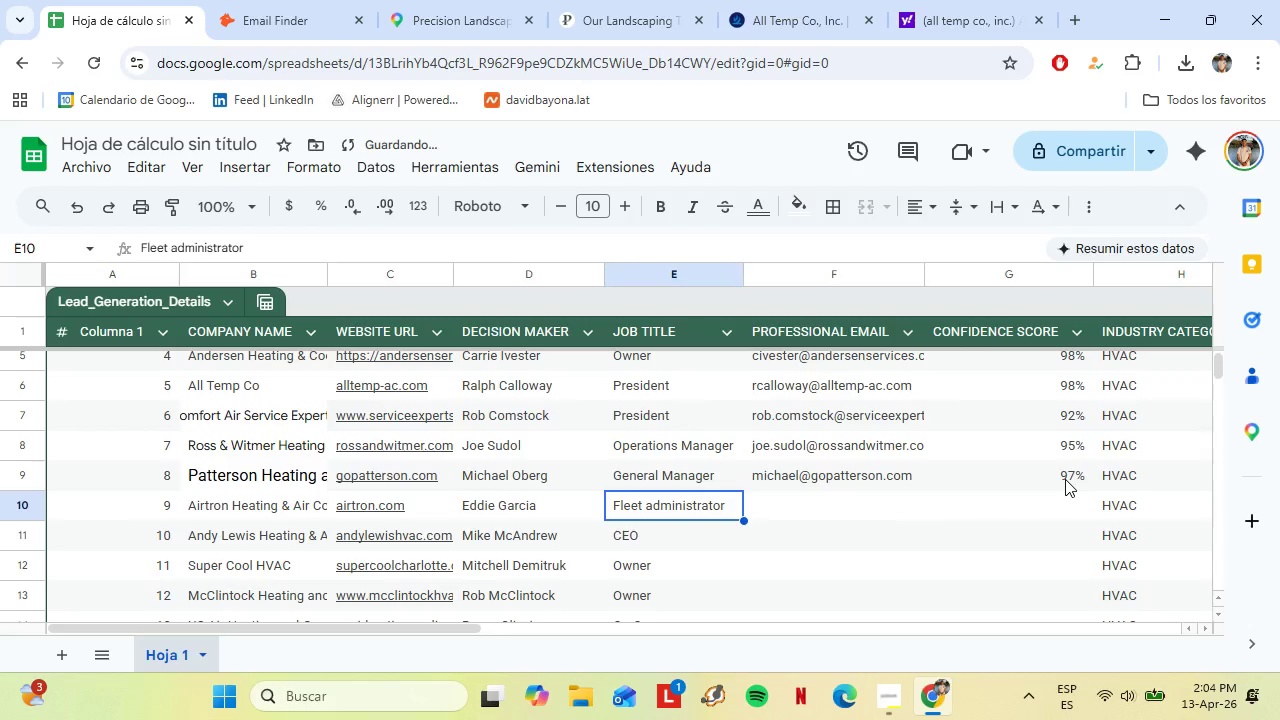 
key(ArrowLeft)
 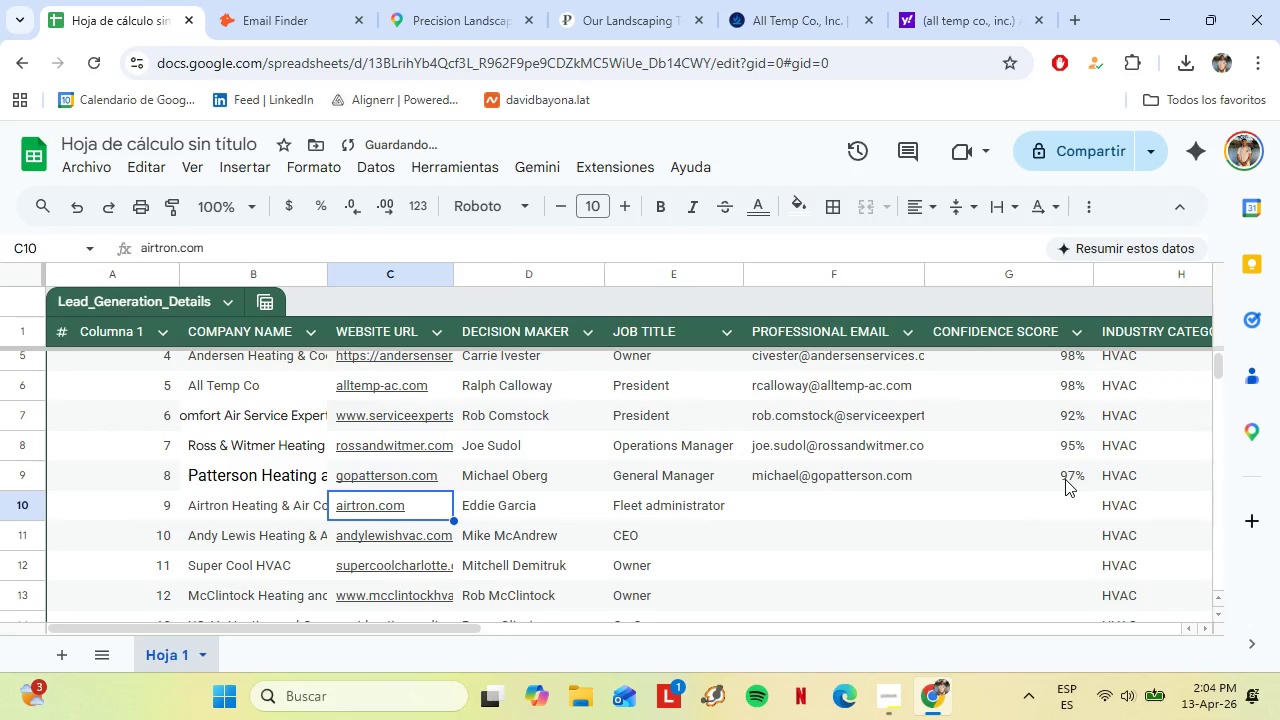 
key(ArrowLeft)
 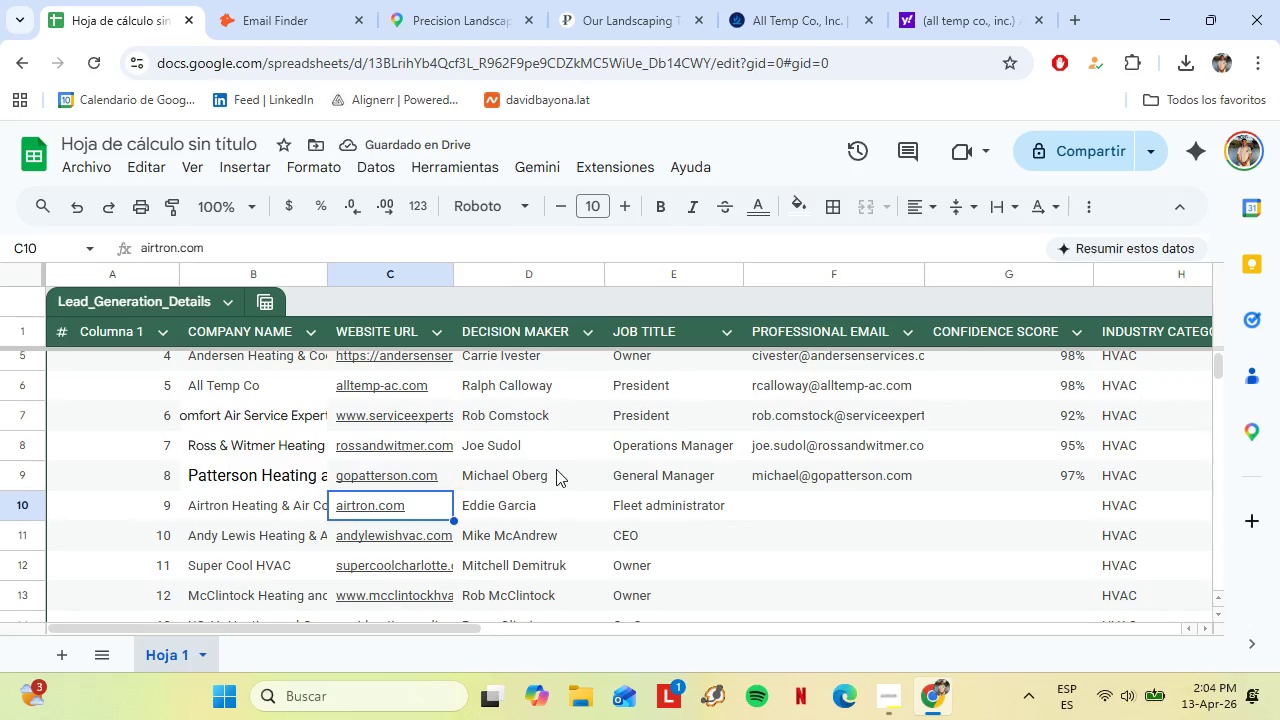 
left_click([553, 504])
 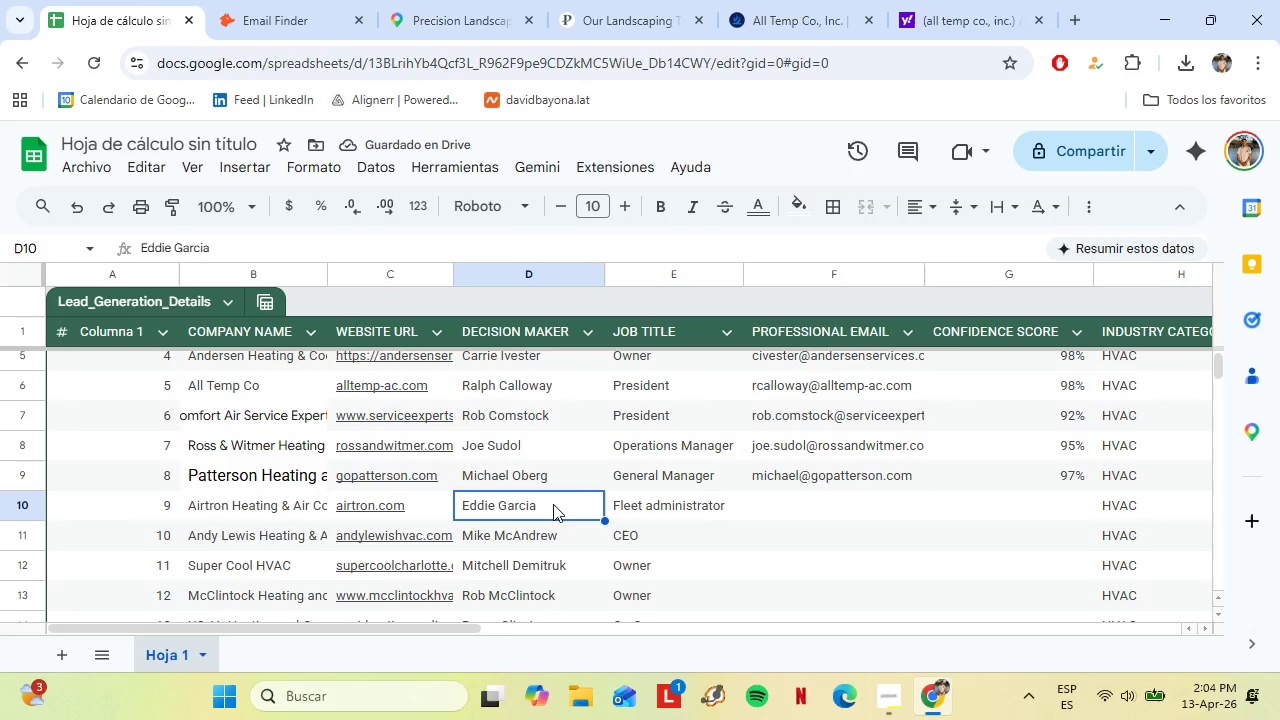 
key(Control+C)
 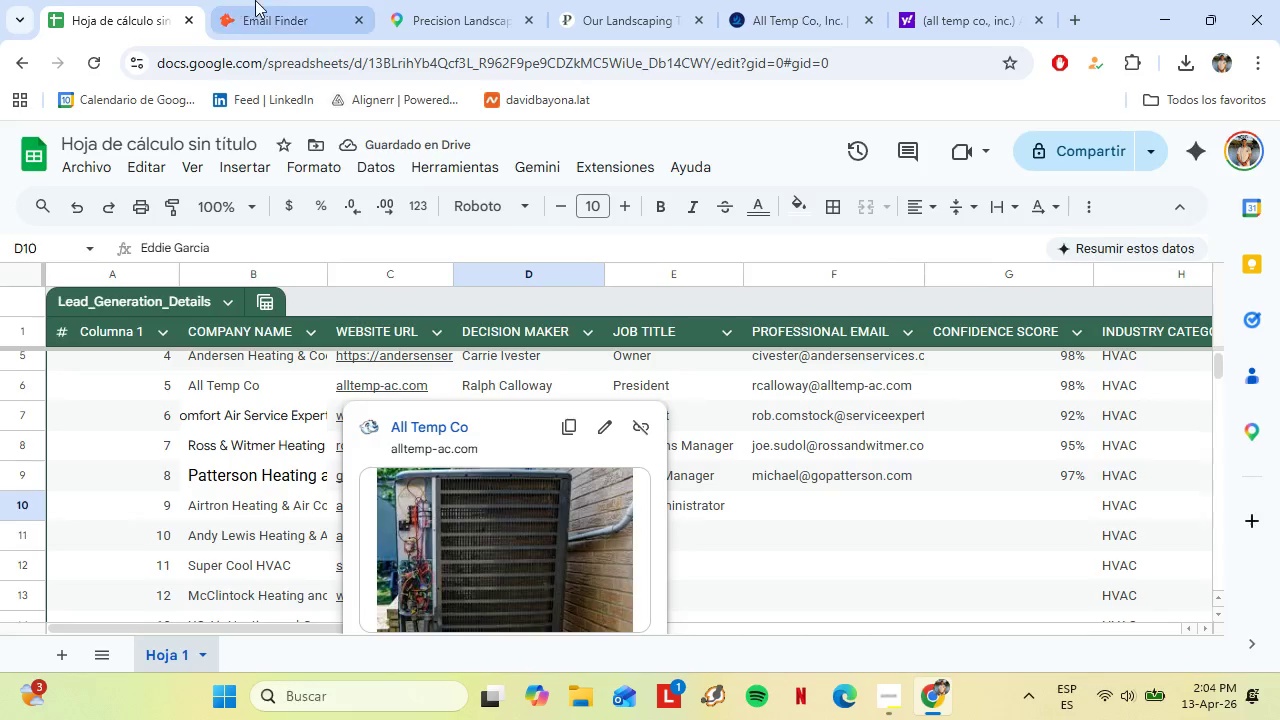 
left_click([256, 0])
 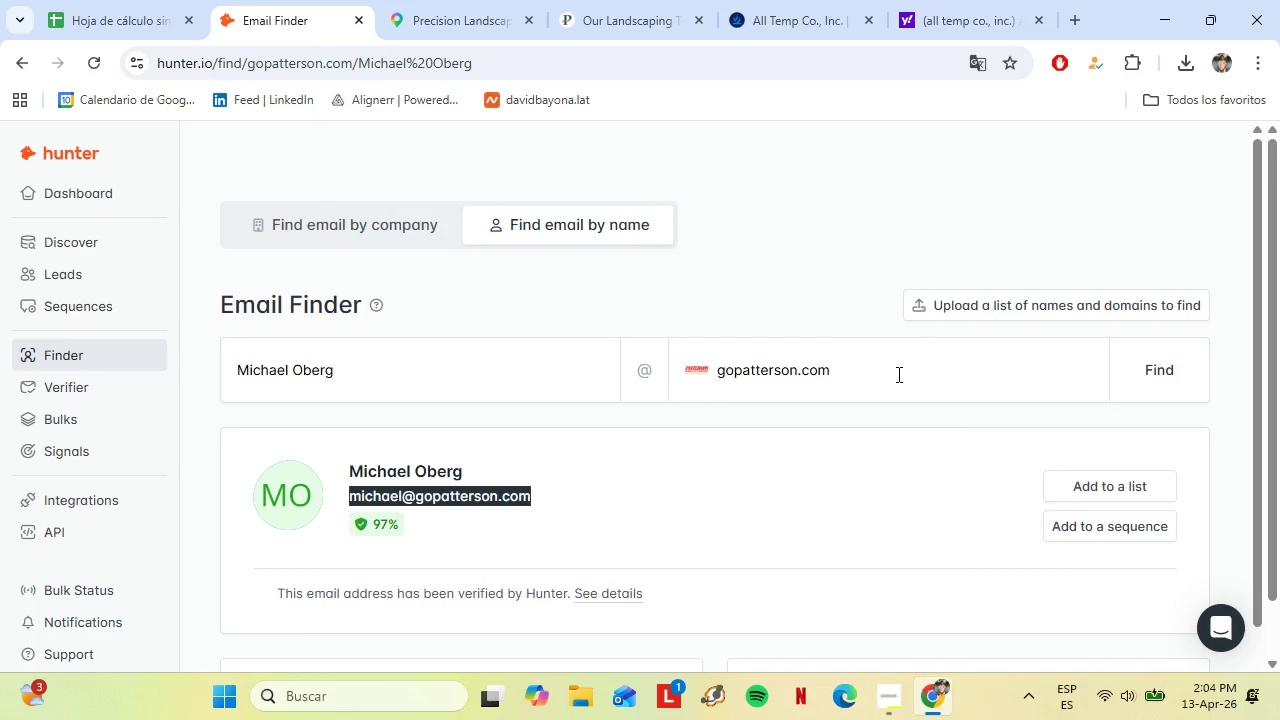 
left_click_drag(start_coordinate=[895, 374], to_coordinate=[561, 393])
 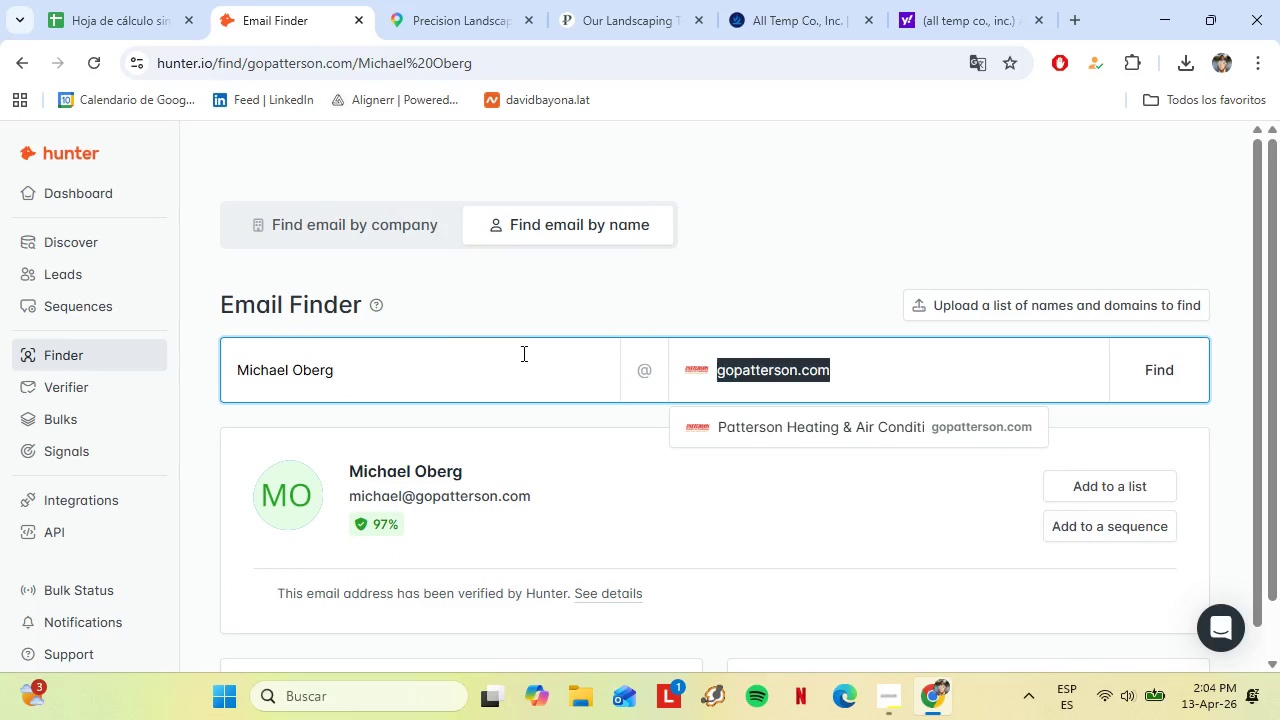 
key(Backspace)
 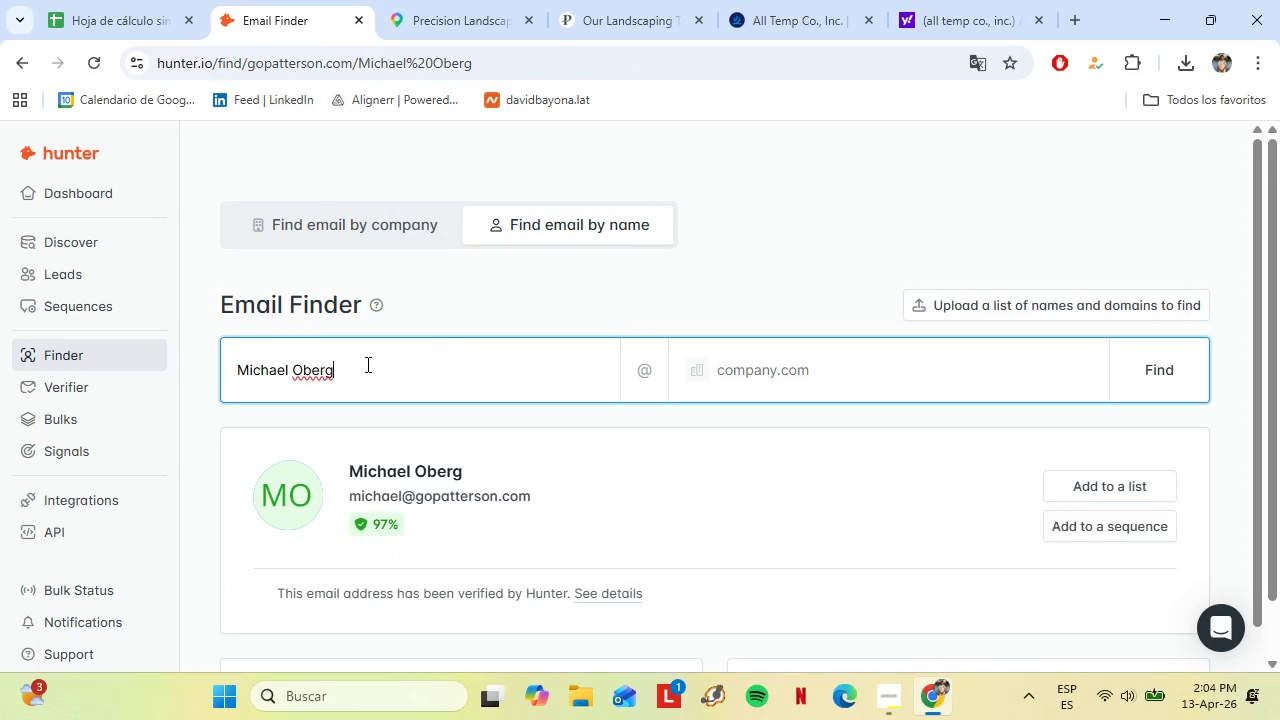 
left_click_drag(start_coordinate=[437, 354], to_coordinate=[201, 371])
 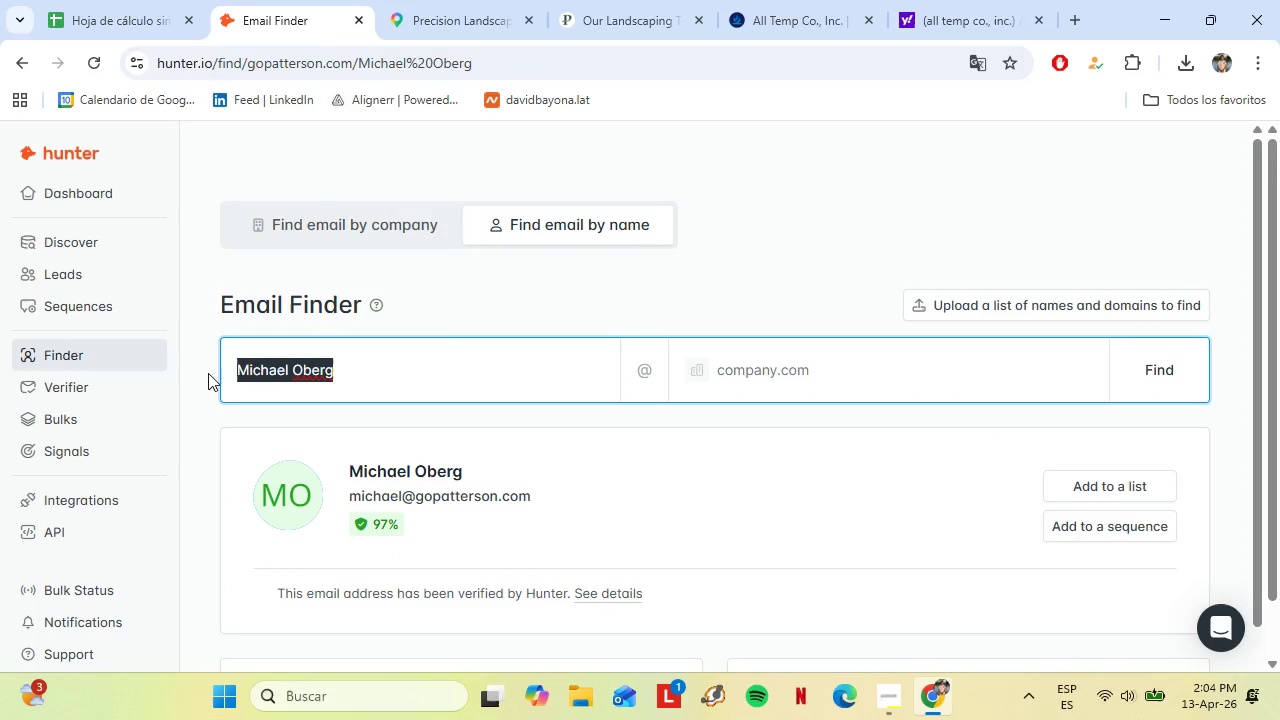 
key(Control+V)
 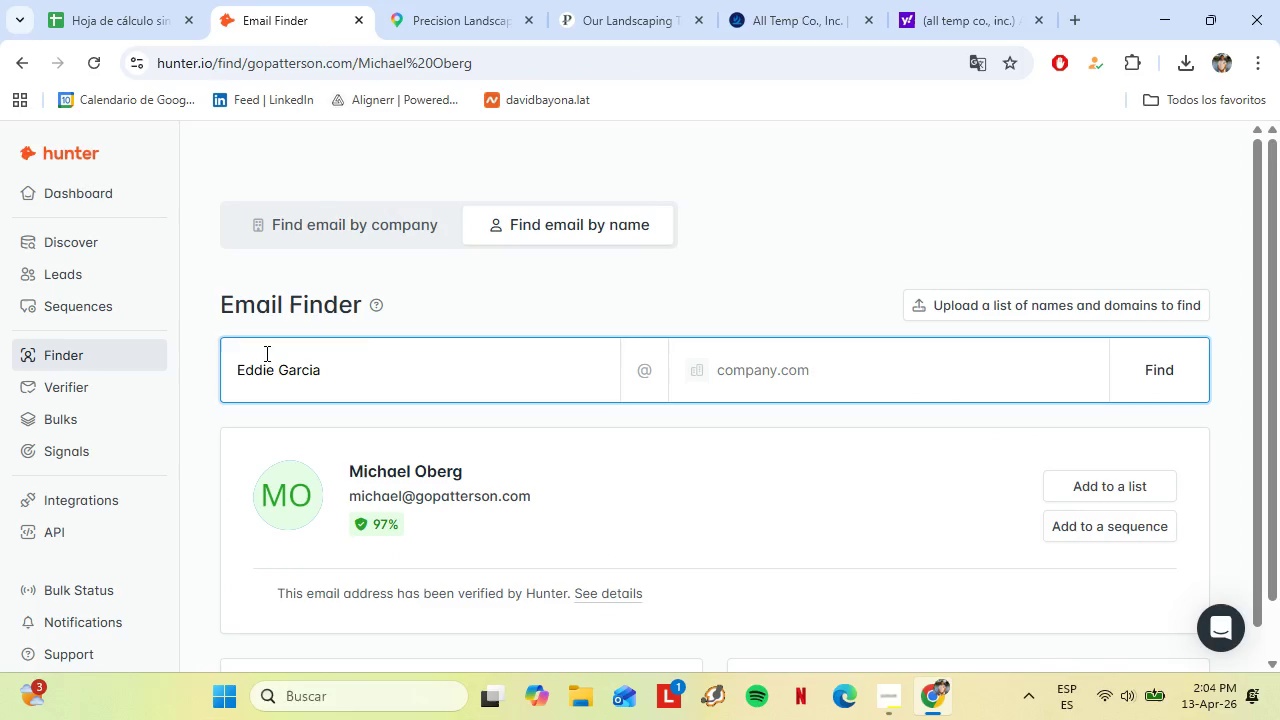 
left_click_drag(start_coordinate=[219, 357], to_coordinate=[474, 348])
 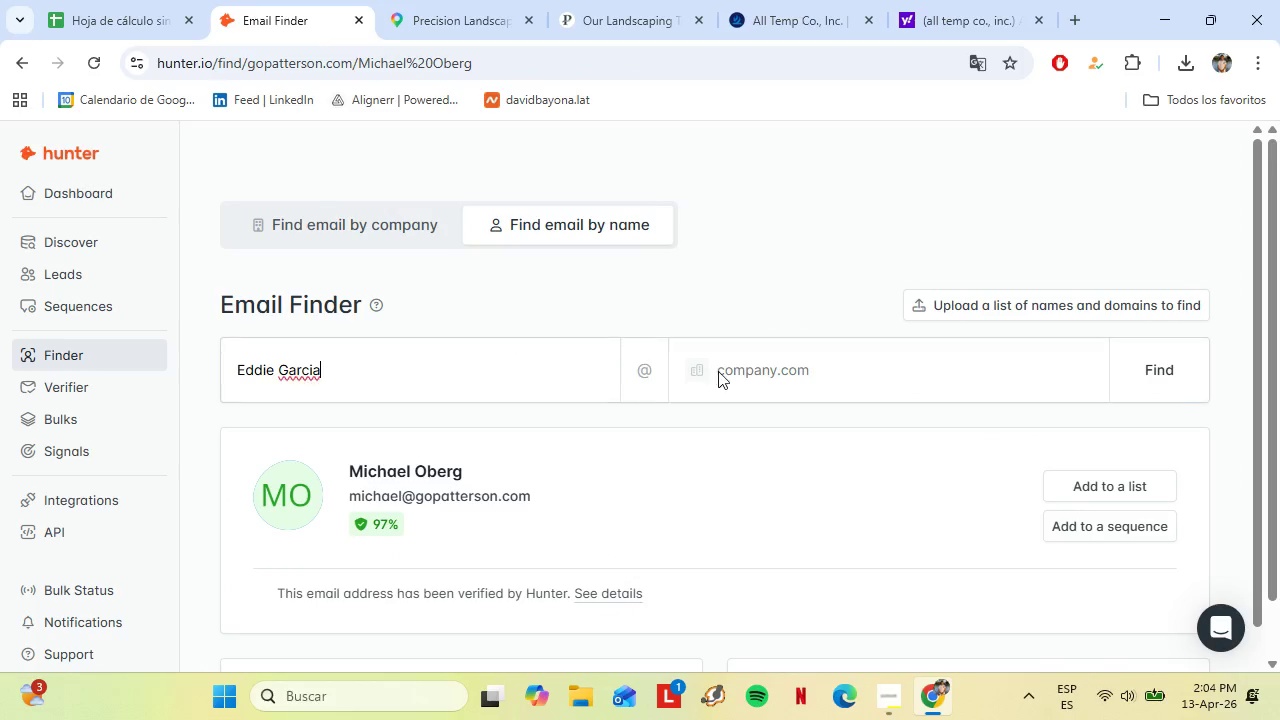 
left_click_drag(start_coordinate=[573, 349], to_coordinate=[723, 371])
 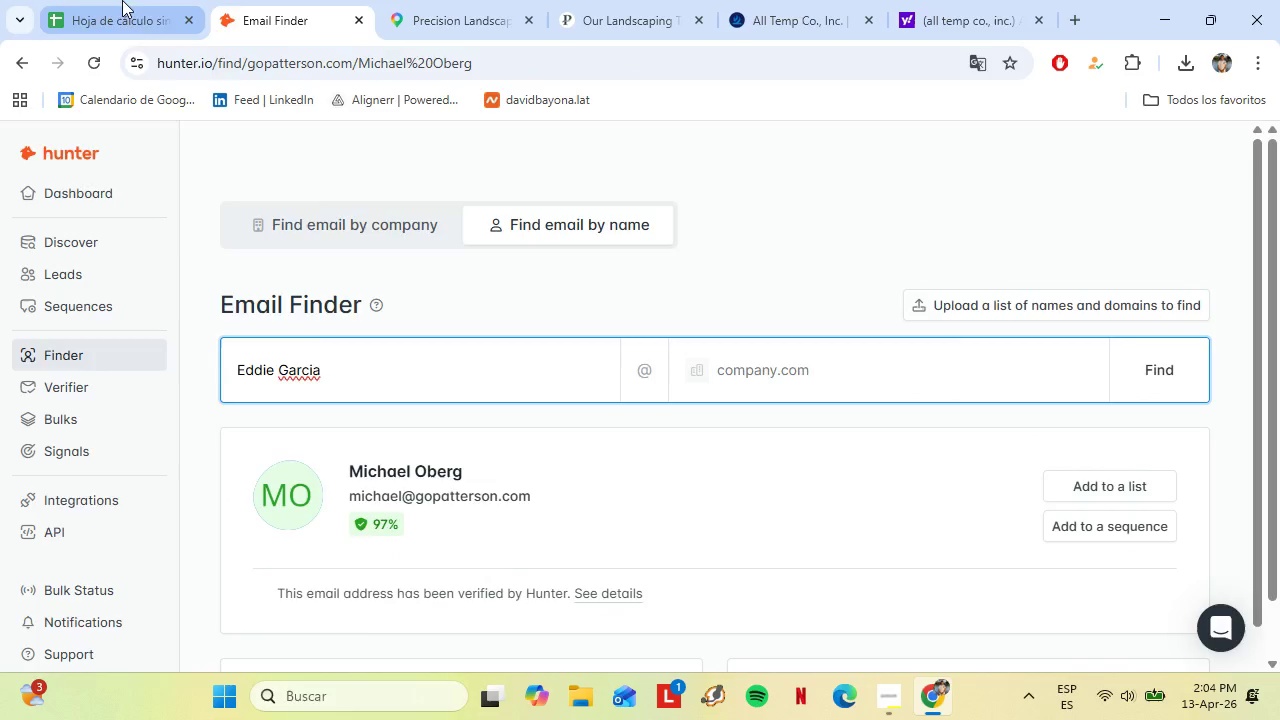 
left_click([109, 0])
 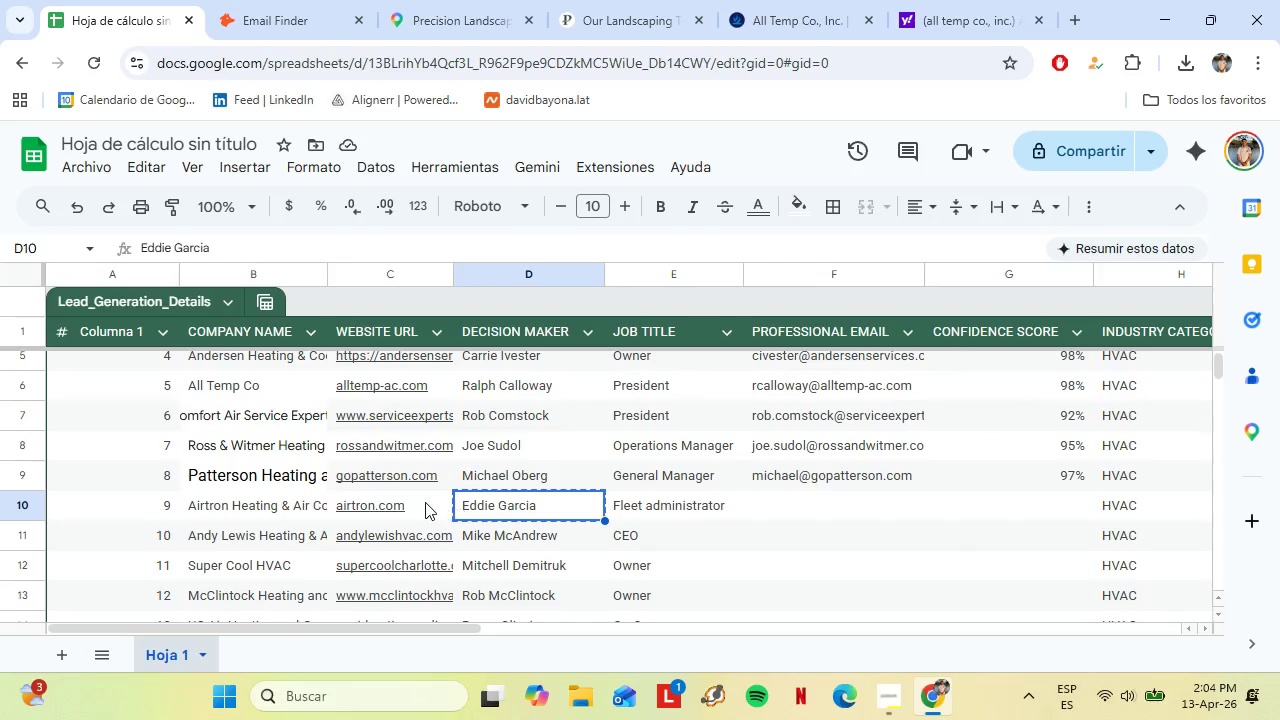 
left_click([424, 501])
 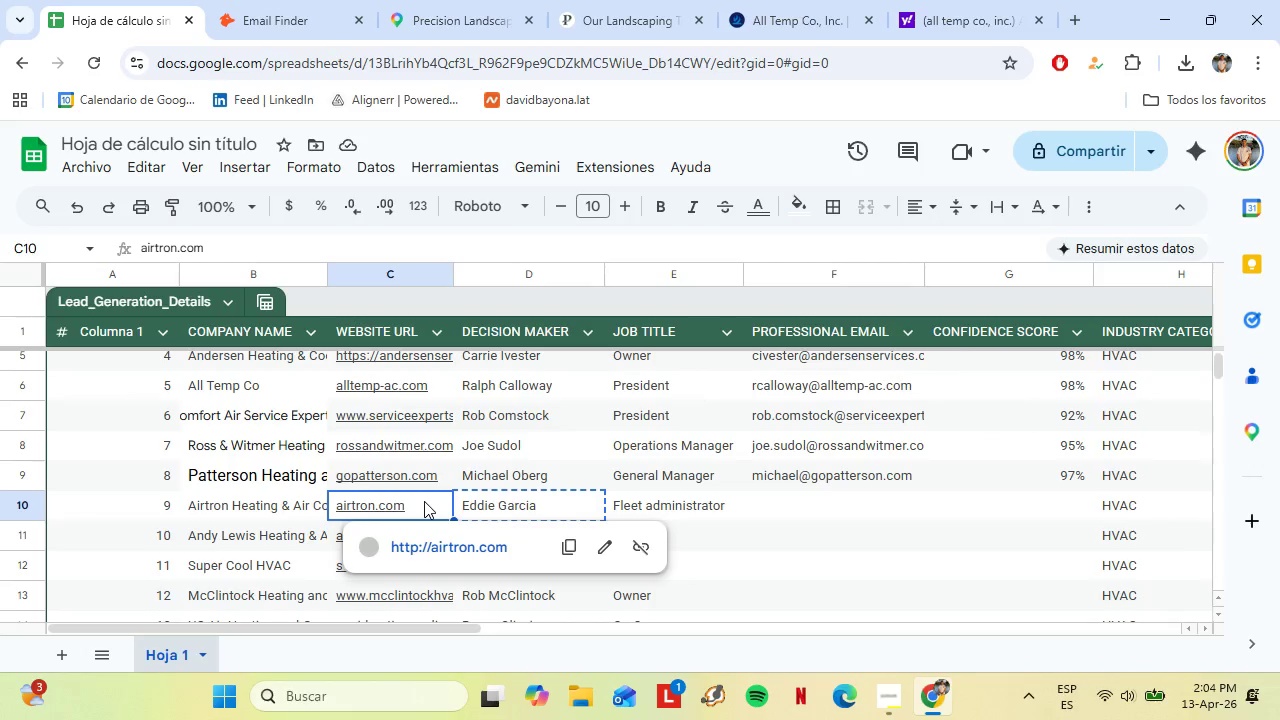 
key(Control+V)
 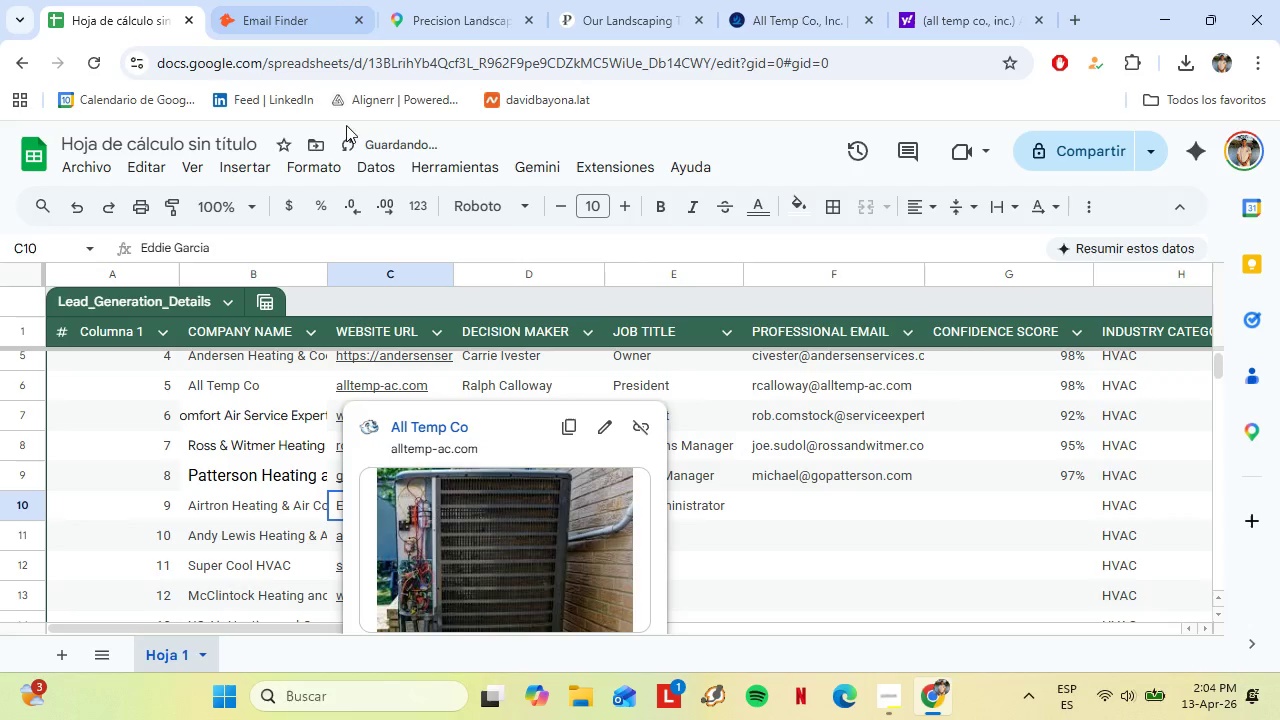 
hold_key(key=ShiftLeft, duration=0.38)
 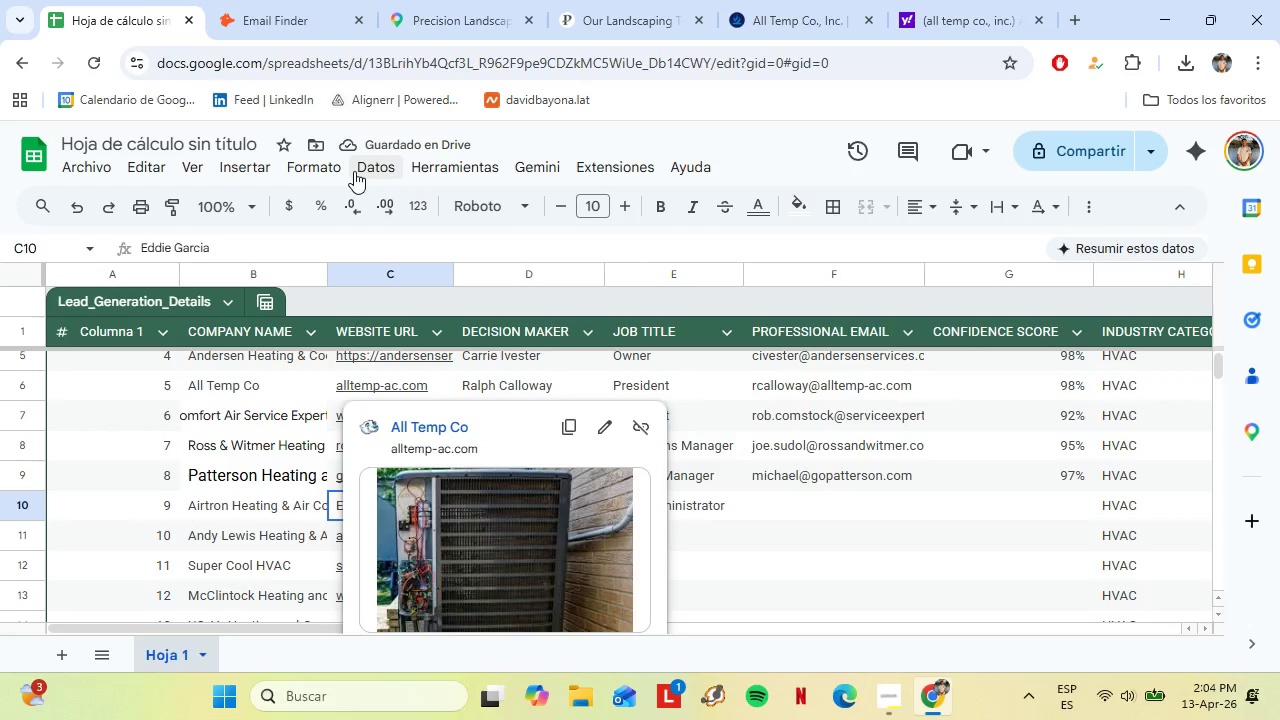 
key(Control+Z)
 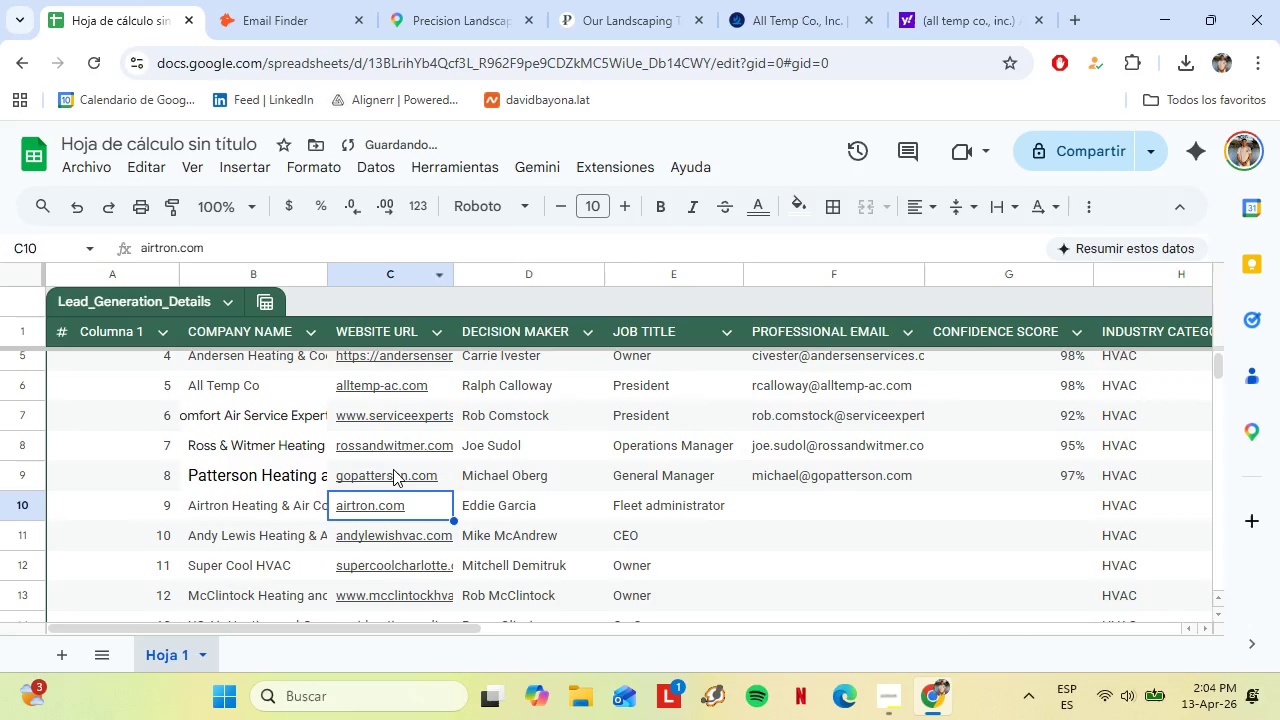 
key(Control+C)
 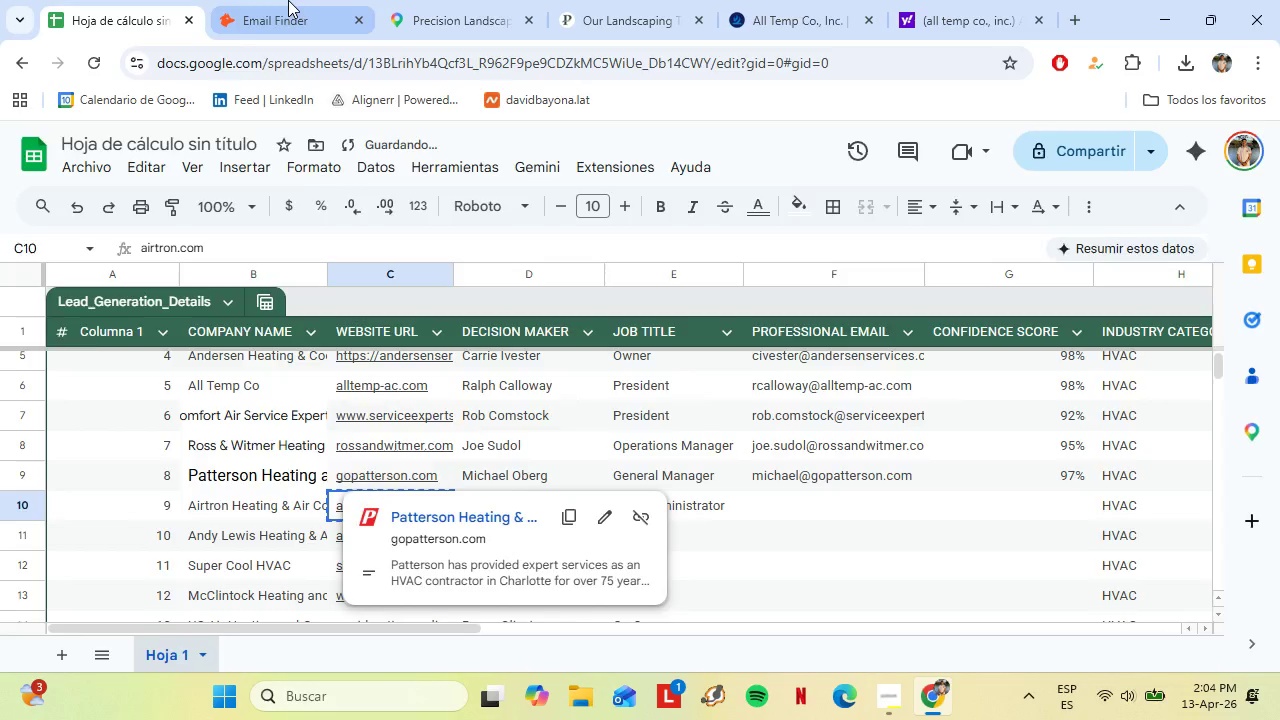 
left_click([288, 0])
 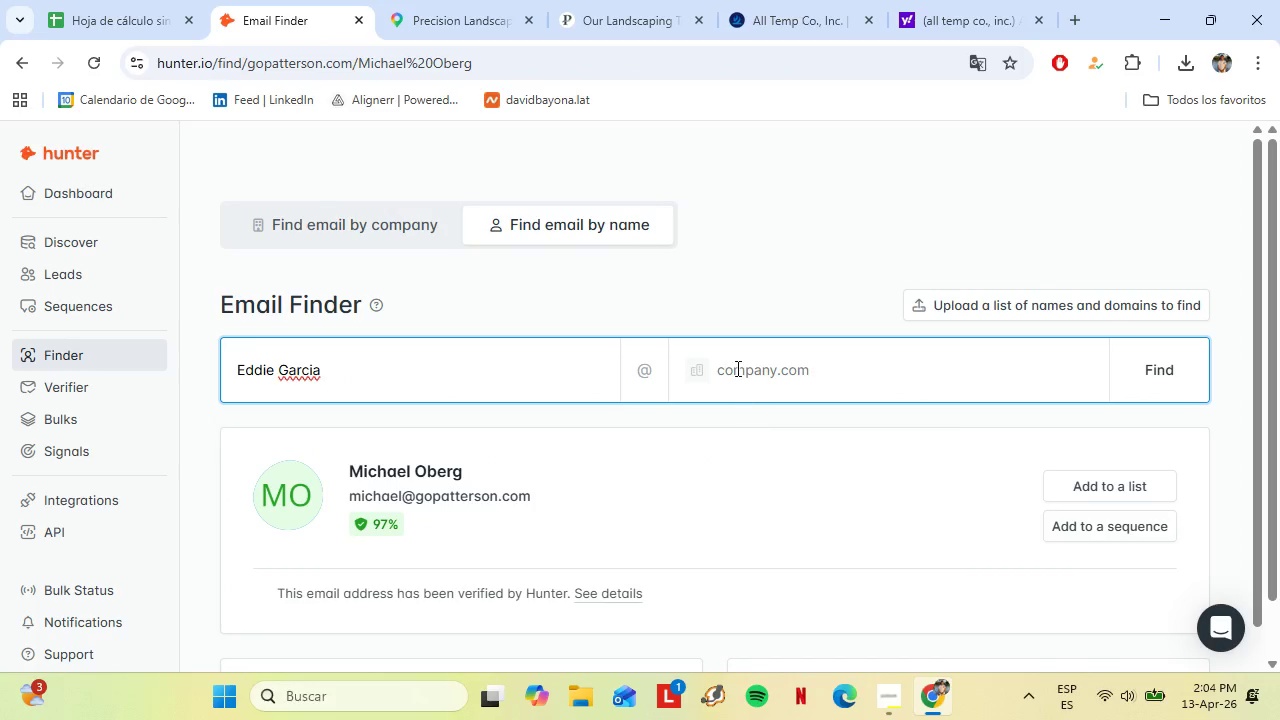 
left_click([736, 366])
 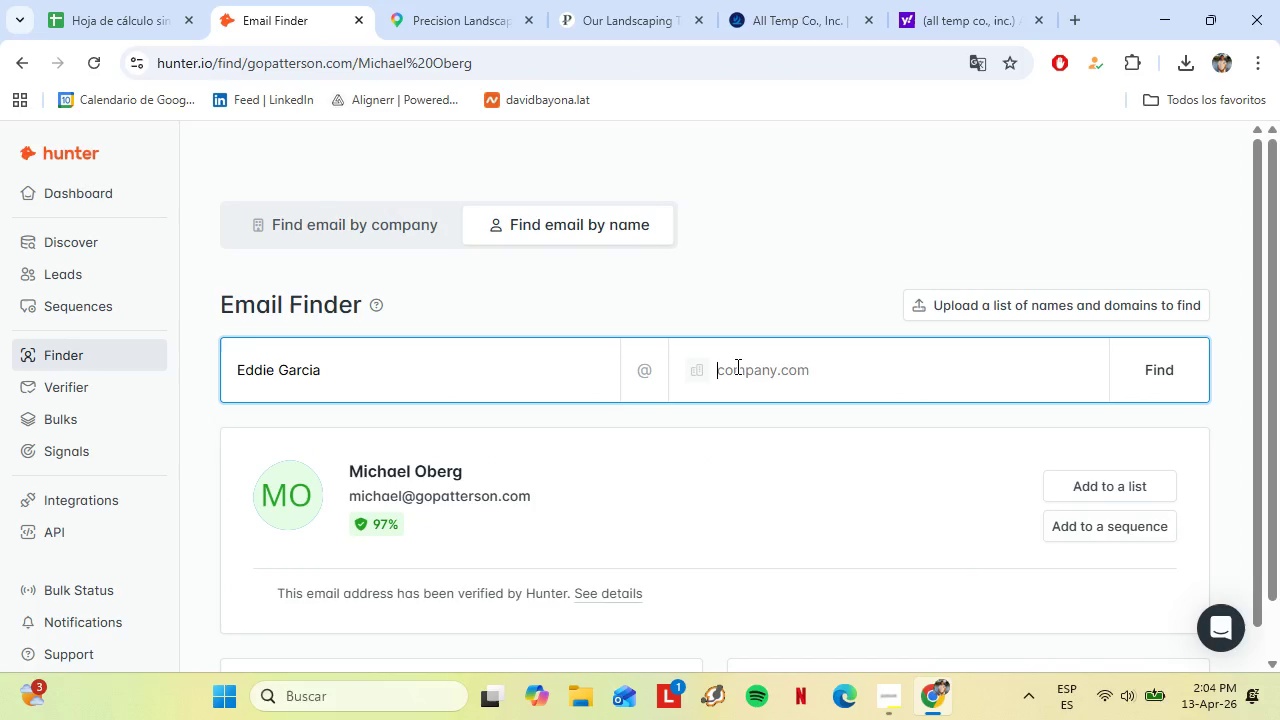 
key(Control+V)
 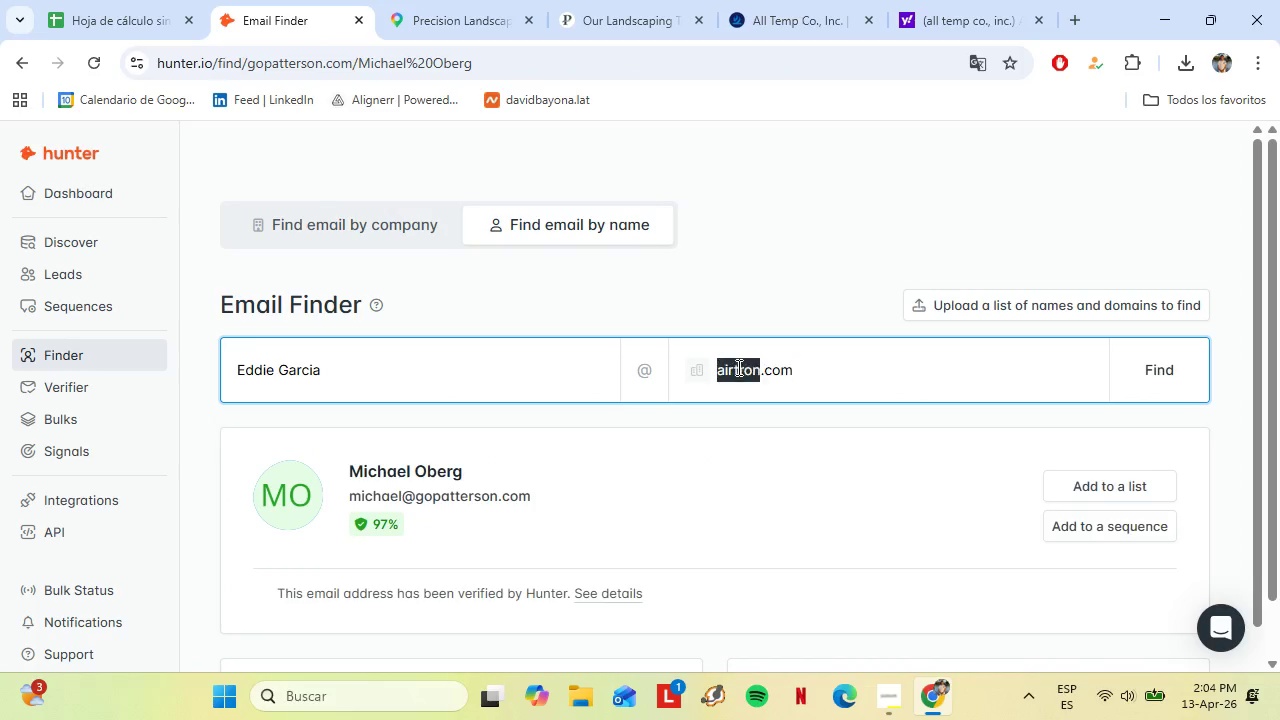 
left_click_drag(start_coordinate=[736, 366], to_coordinate=[828, 403])
 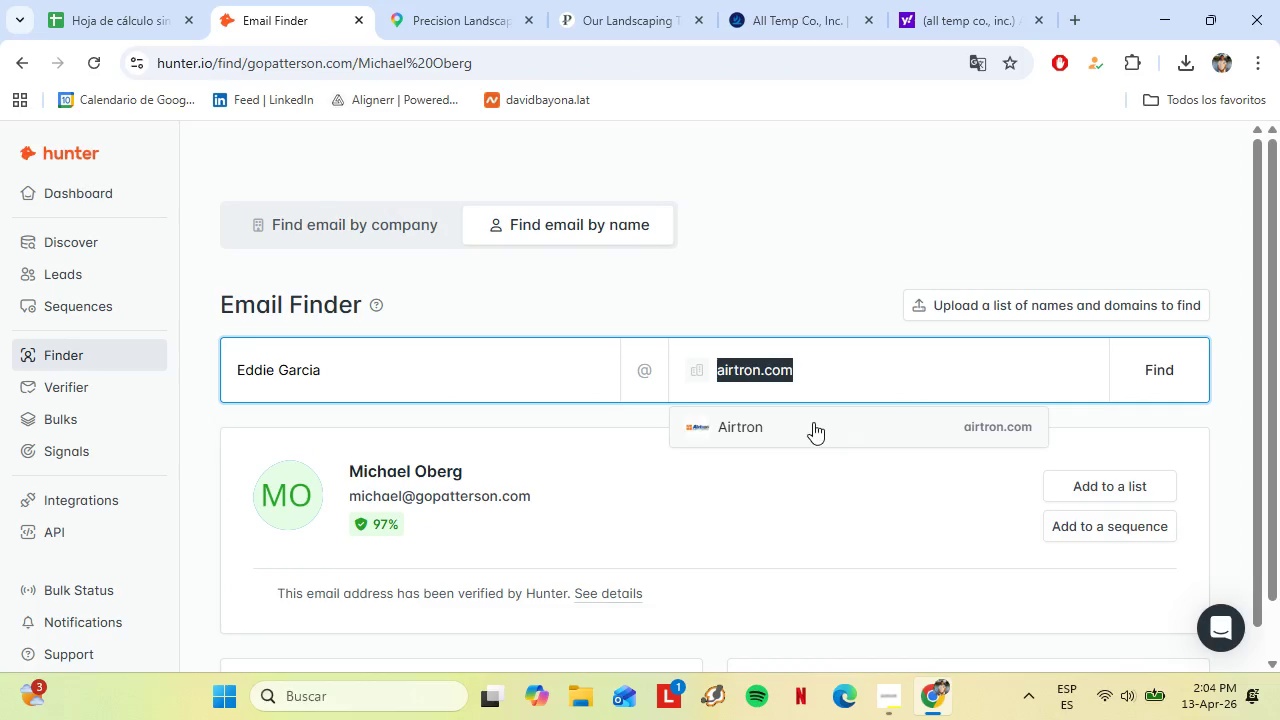 
left_click([813, 422])
 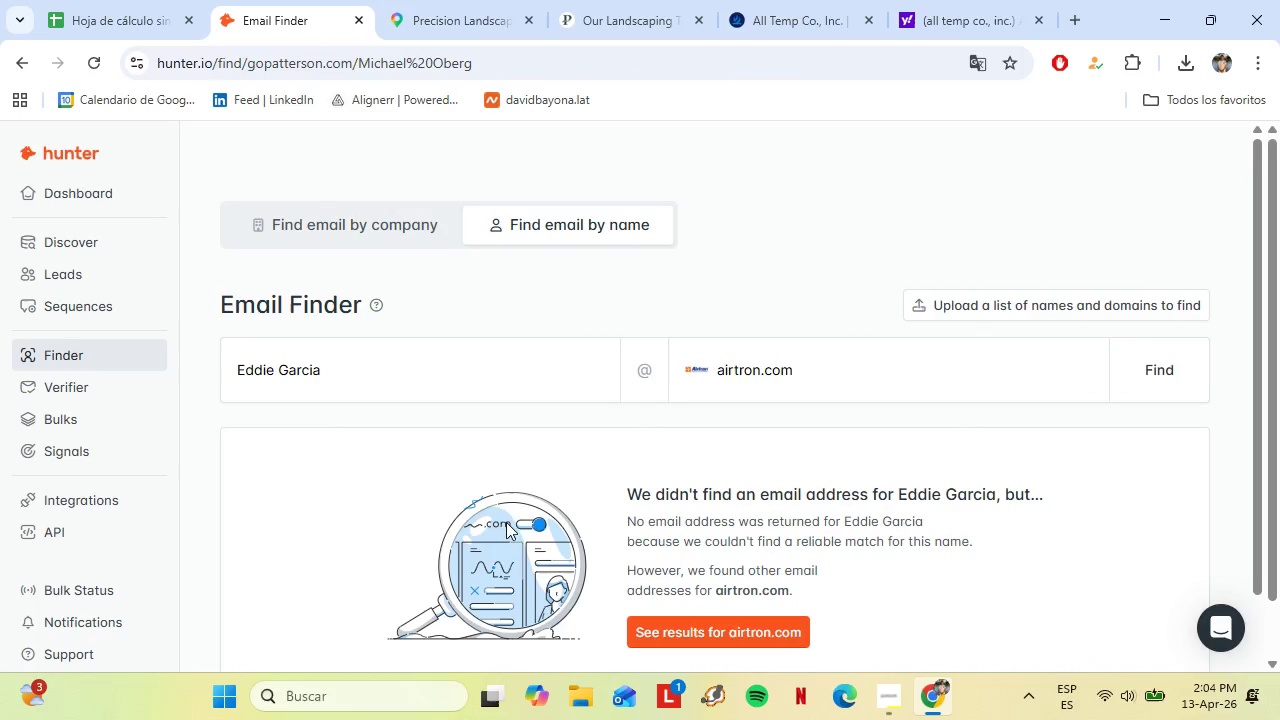 
wait(5.19)
 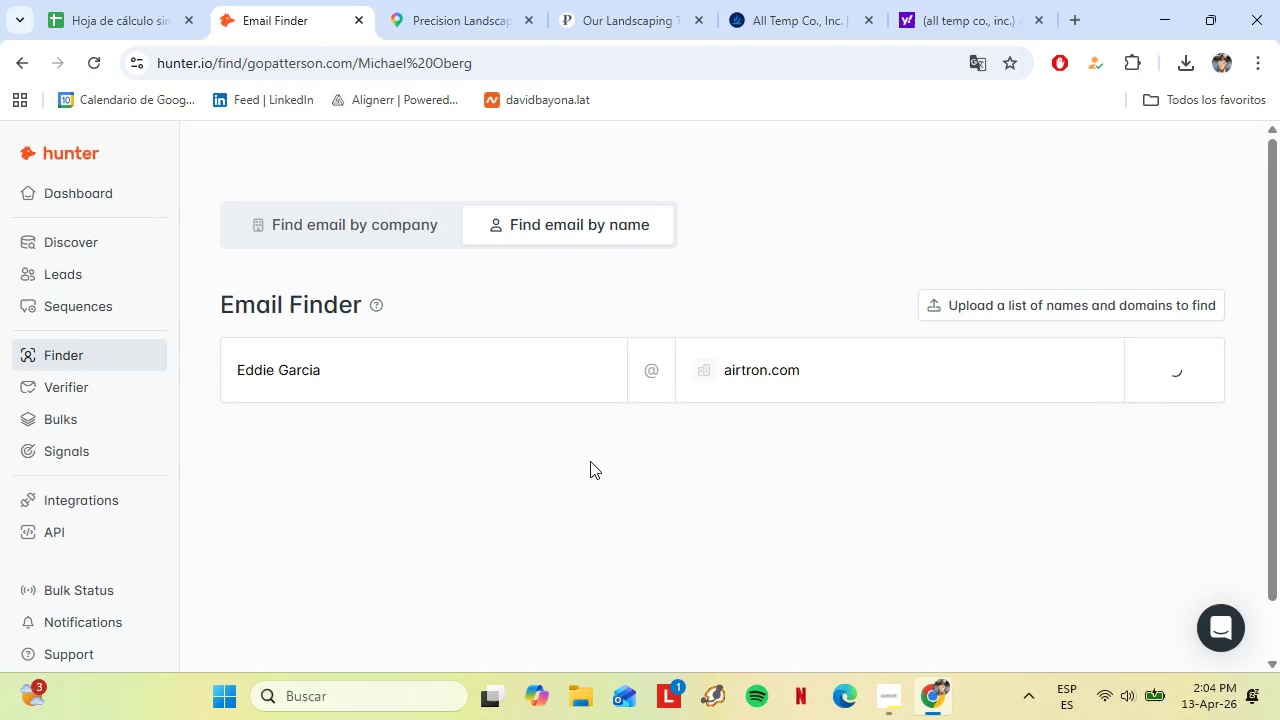 
left_click([141, 0])
 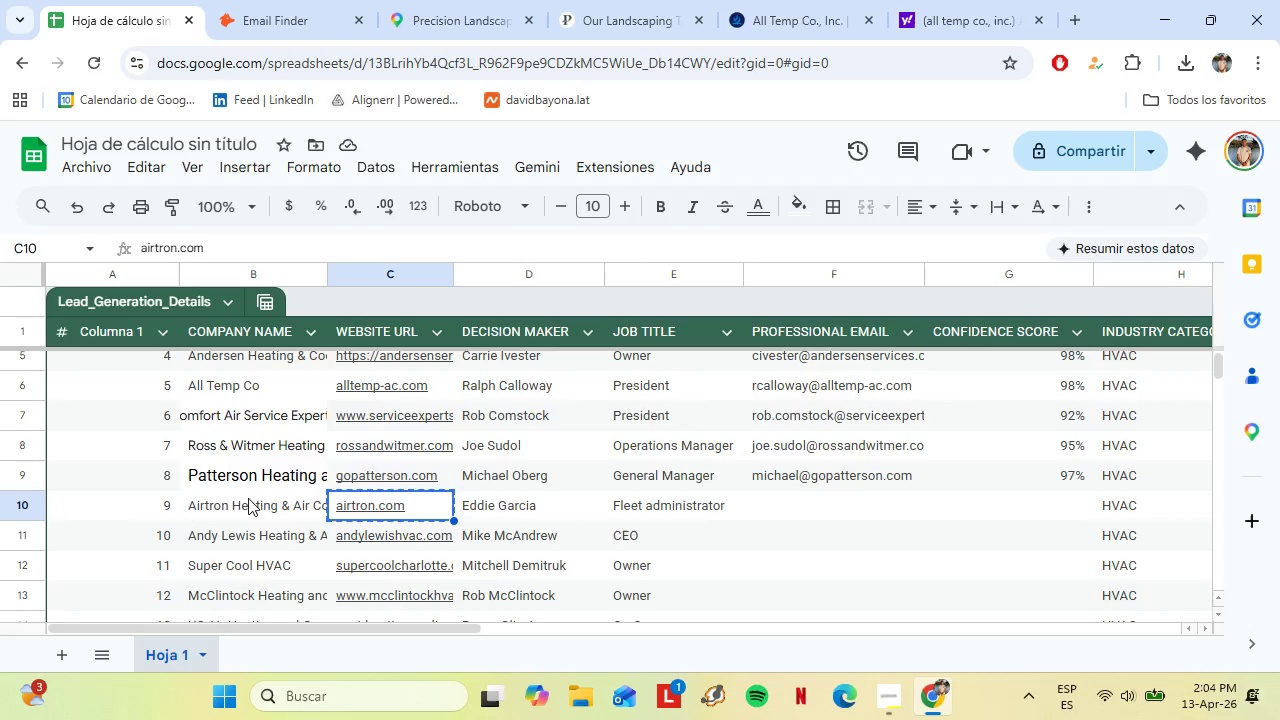 
left_click([228, 495])
 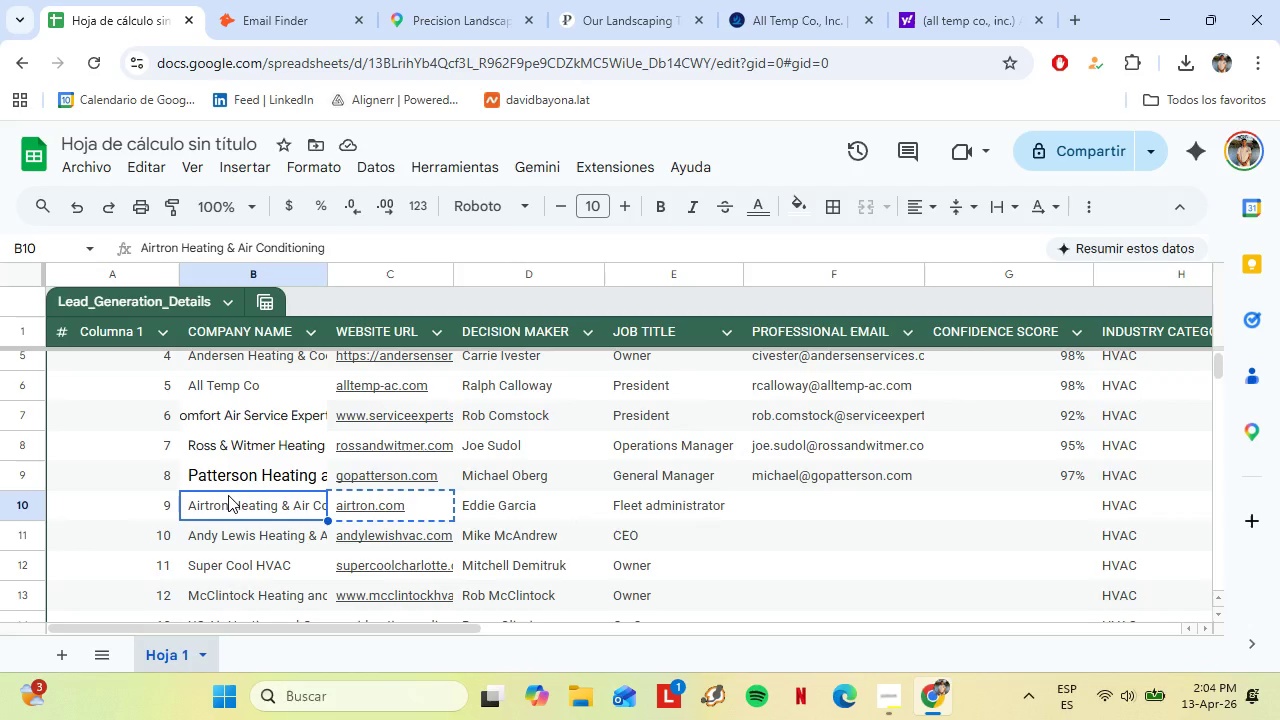 
key(Control+C)
 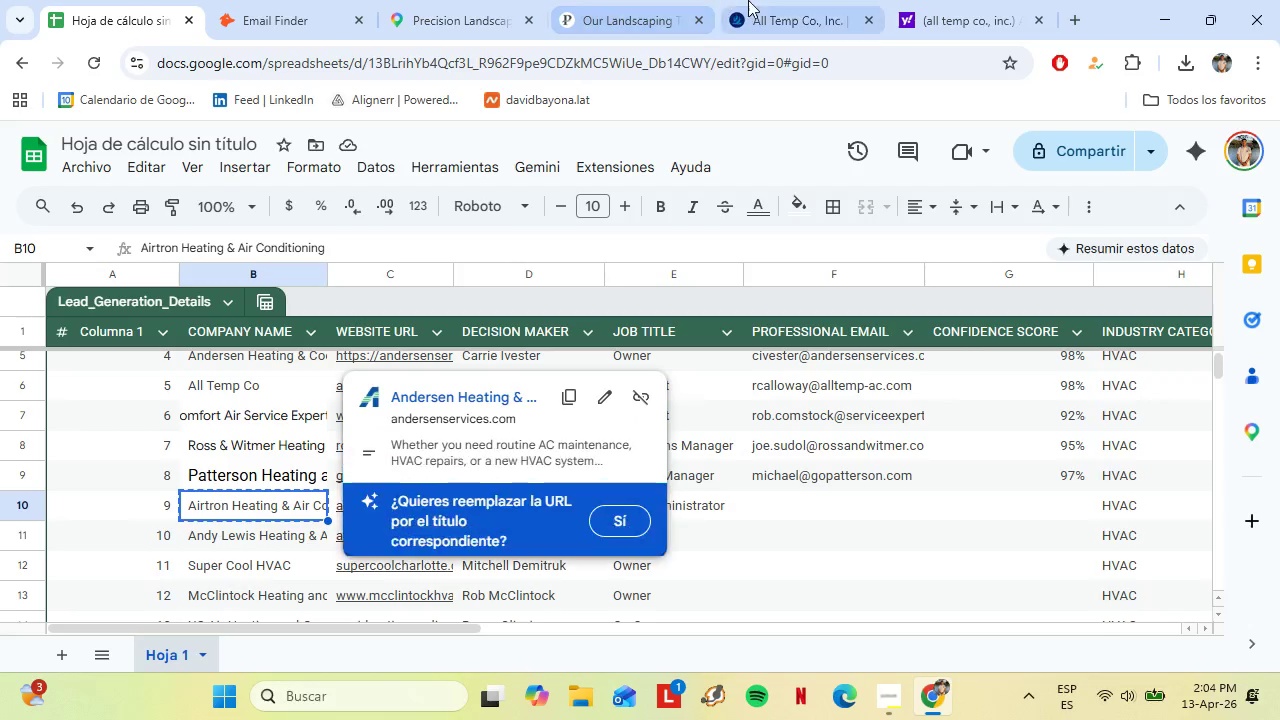 
left_click([753, 0])
 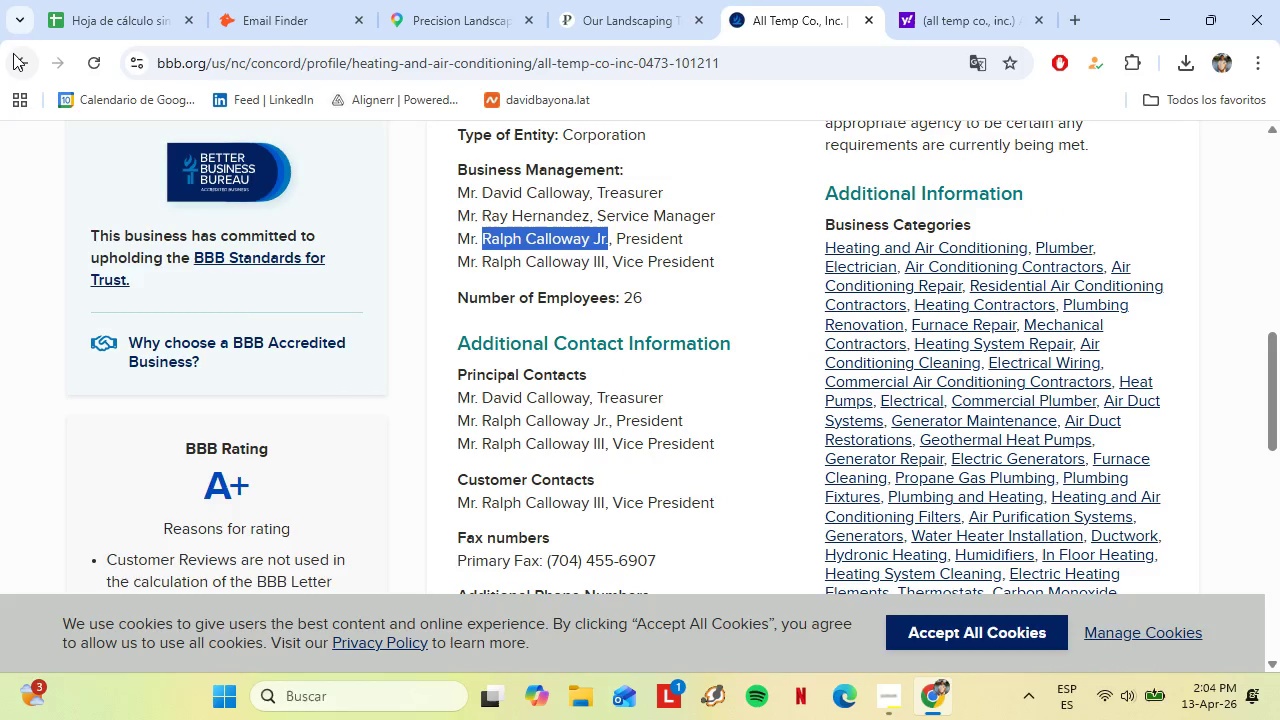 
left_click([13, 53])
 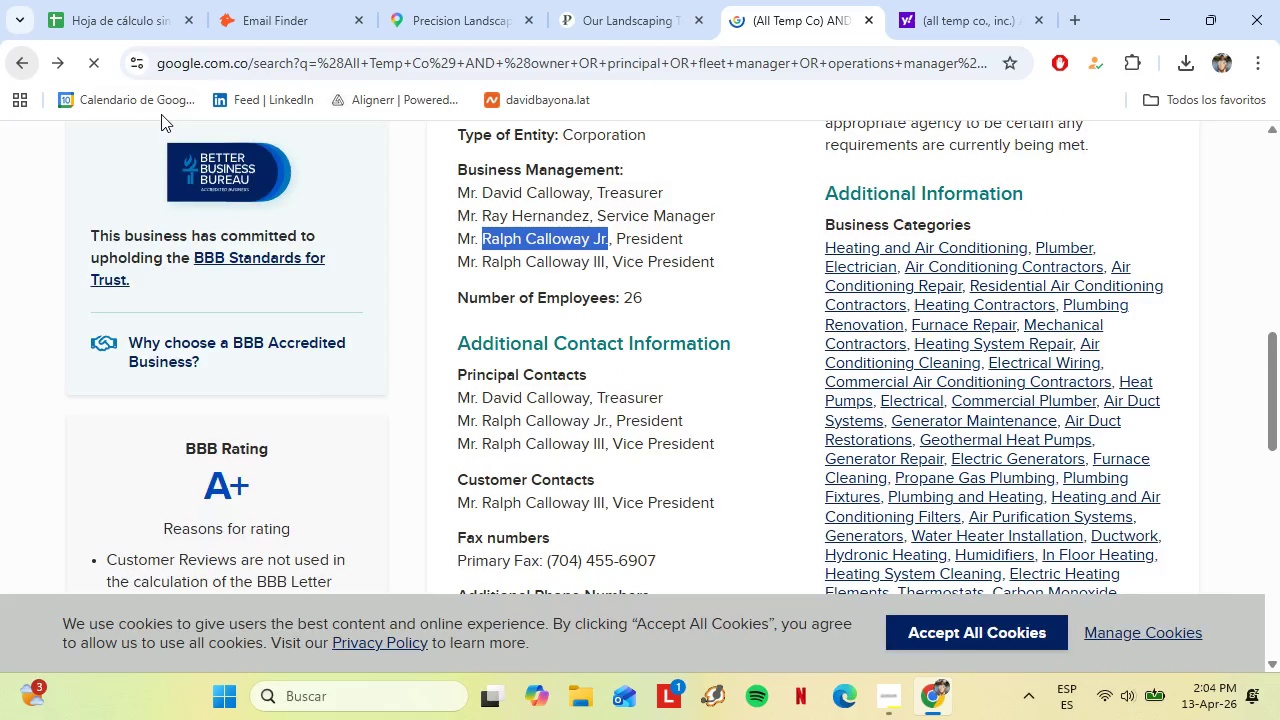 
scroll: coordinate [334, 354], scroll_direction: up, amount: 7.0
 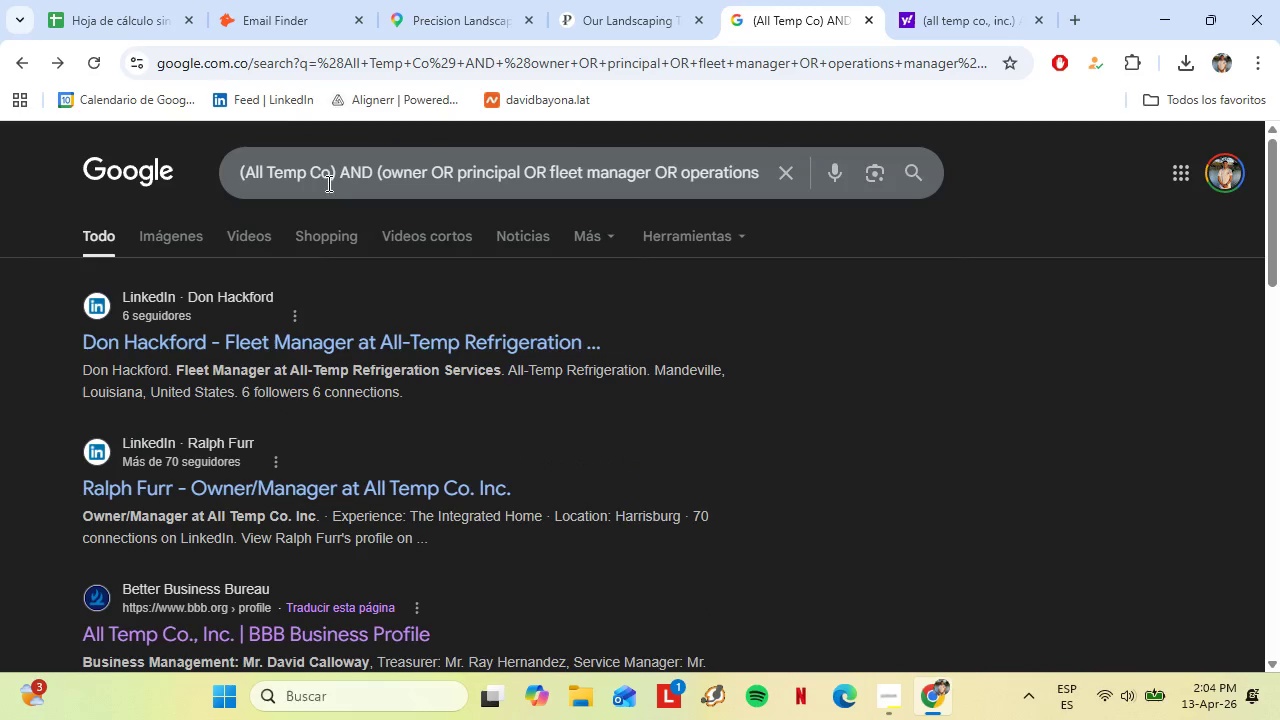 
left_click_drag(start_coordinate=[328, 180], to_coordinate=[248, 185])
 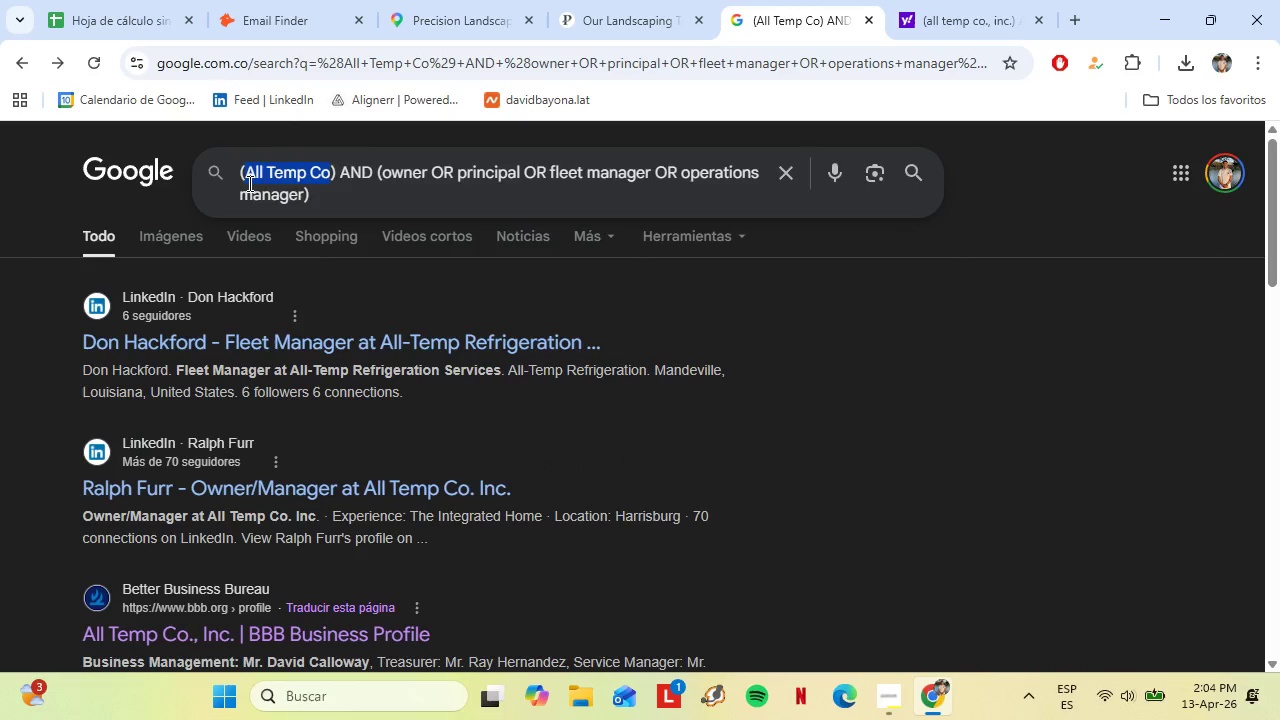 
key(Control+V)
 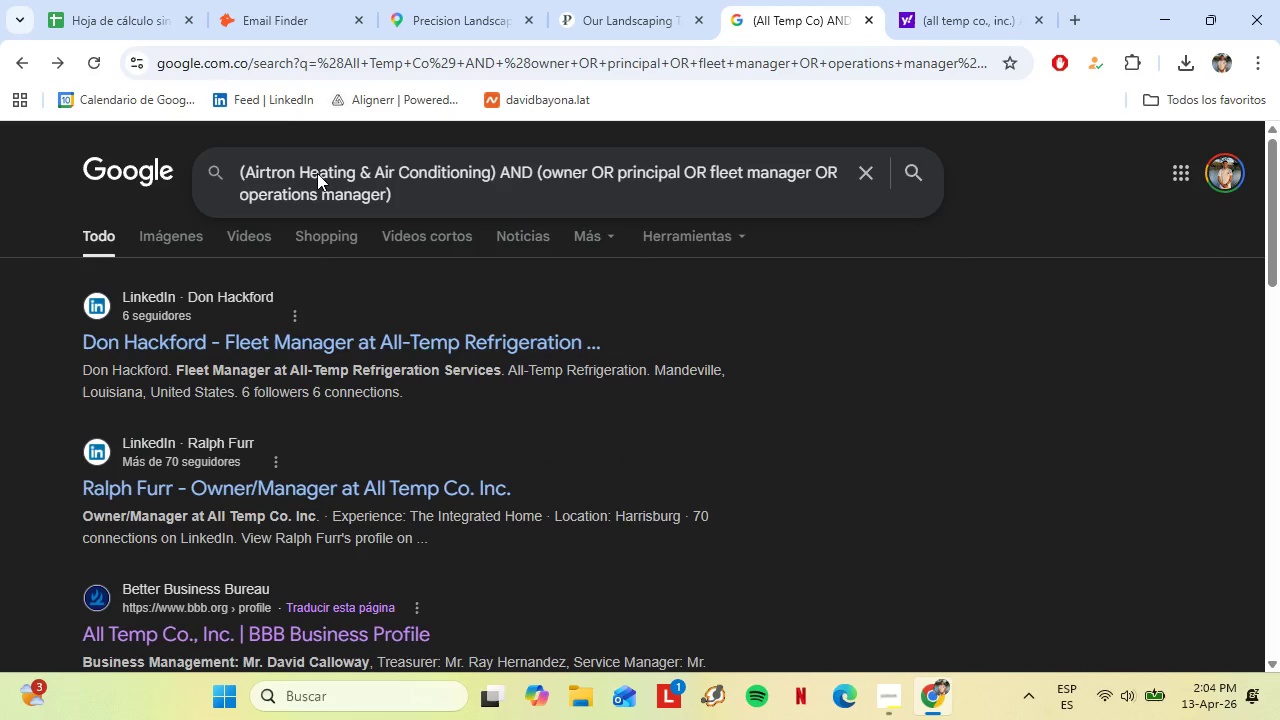 
key(Enter)
 